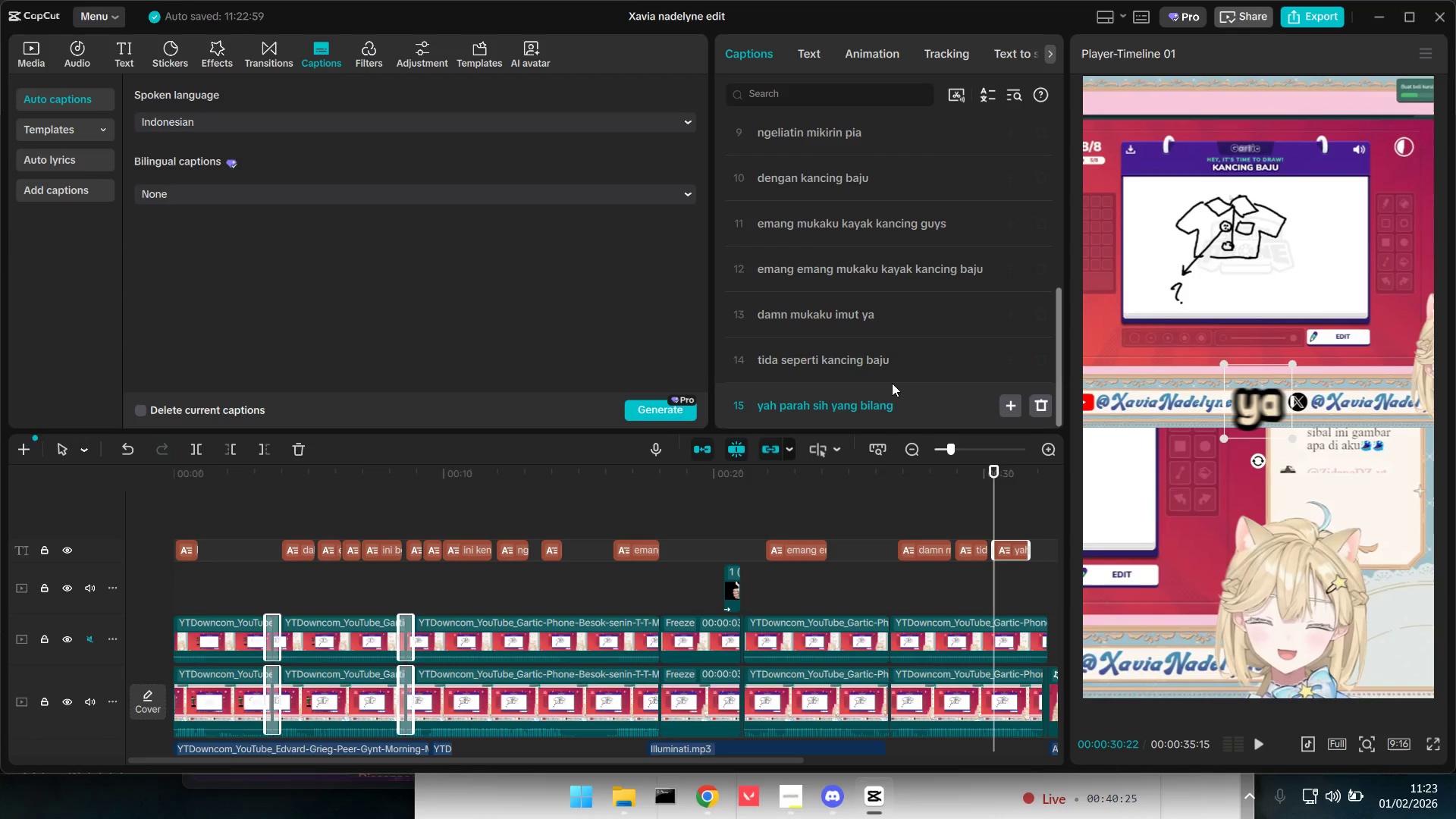 
scroll: coordinate [927, 385], scroll_direction: up, amount: 4.0
 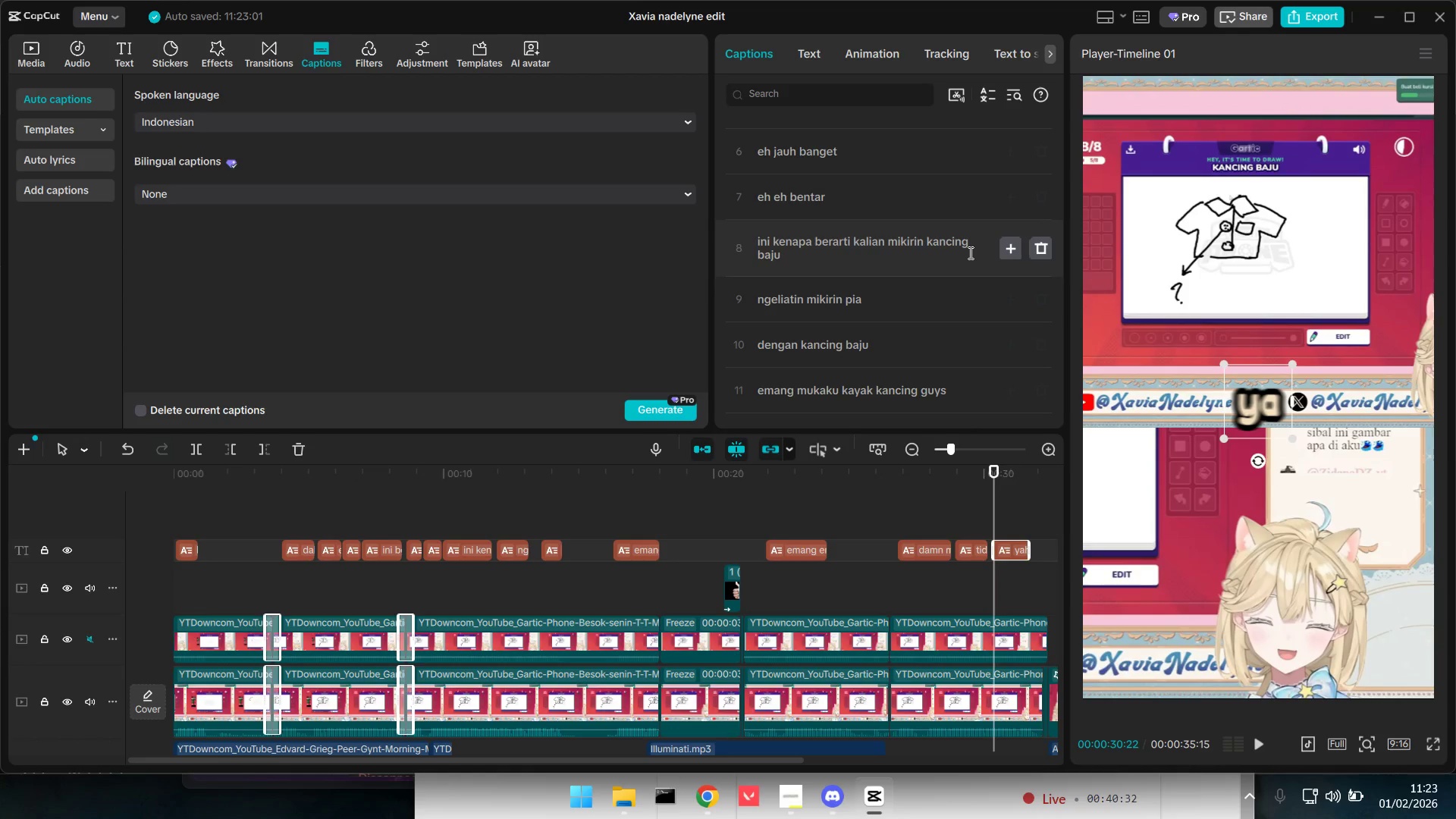 
wait(9.98)
 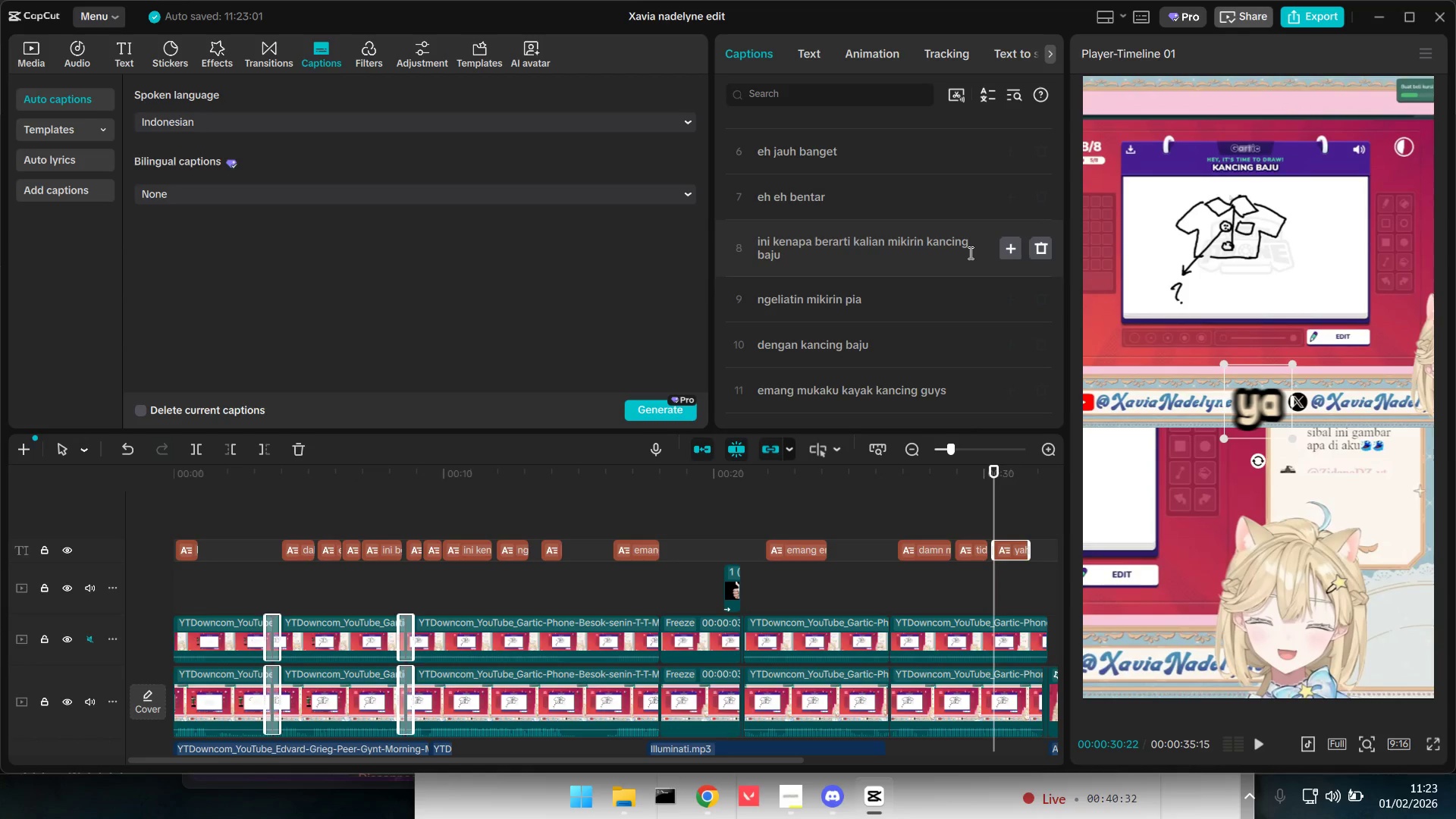 
scroll: coordinate [788, 394], scroll_direction: down, amount: 2.0
 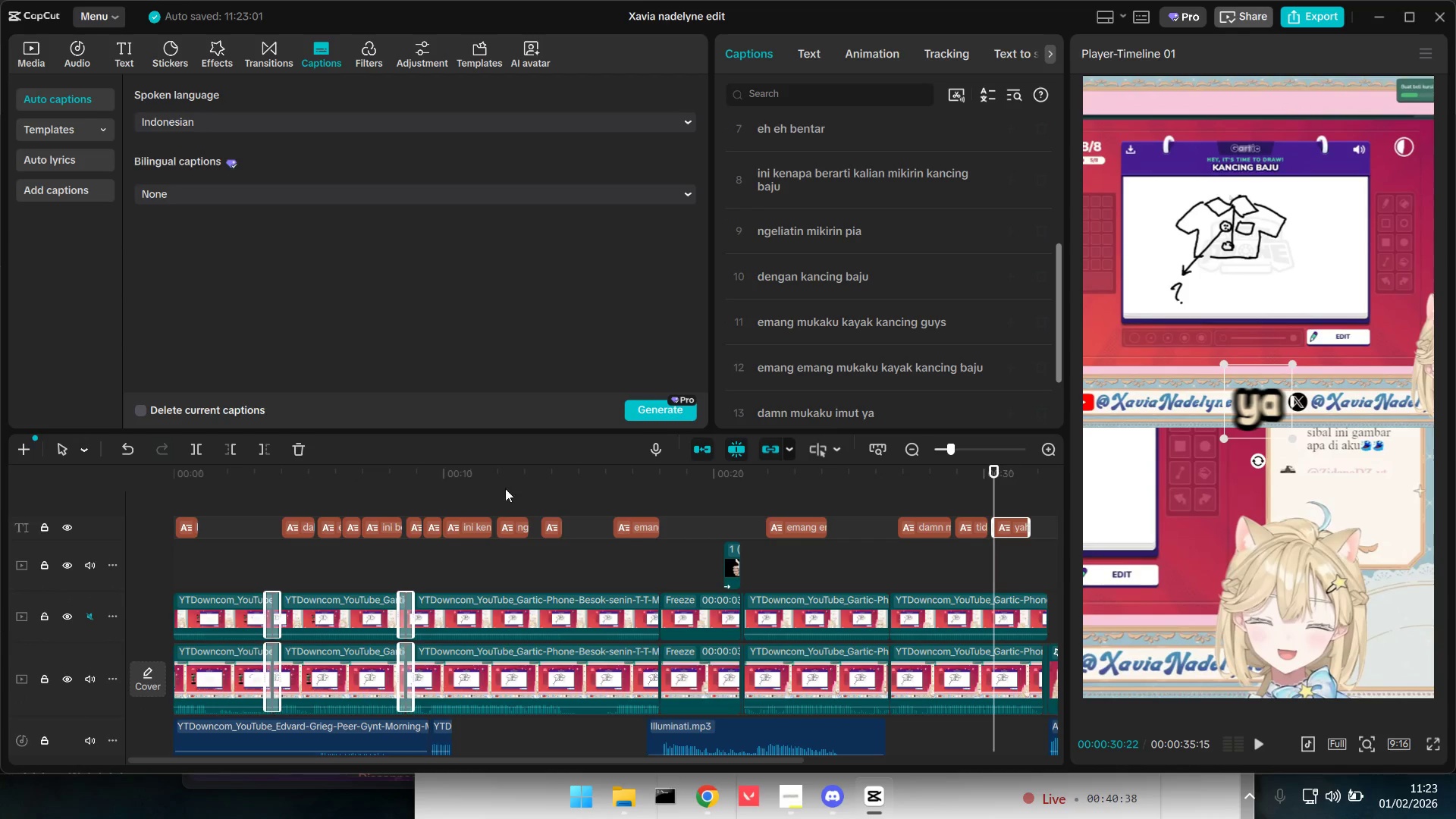 
left_click([416, 469])
 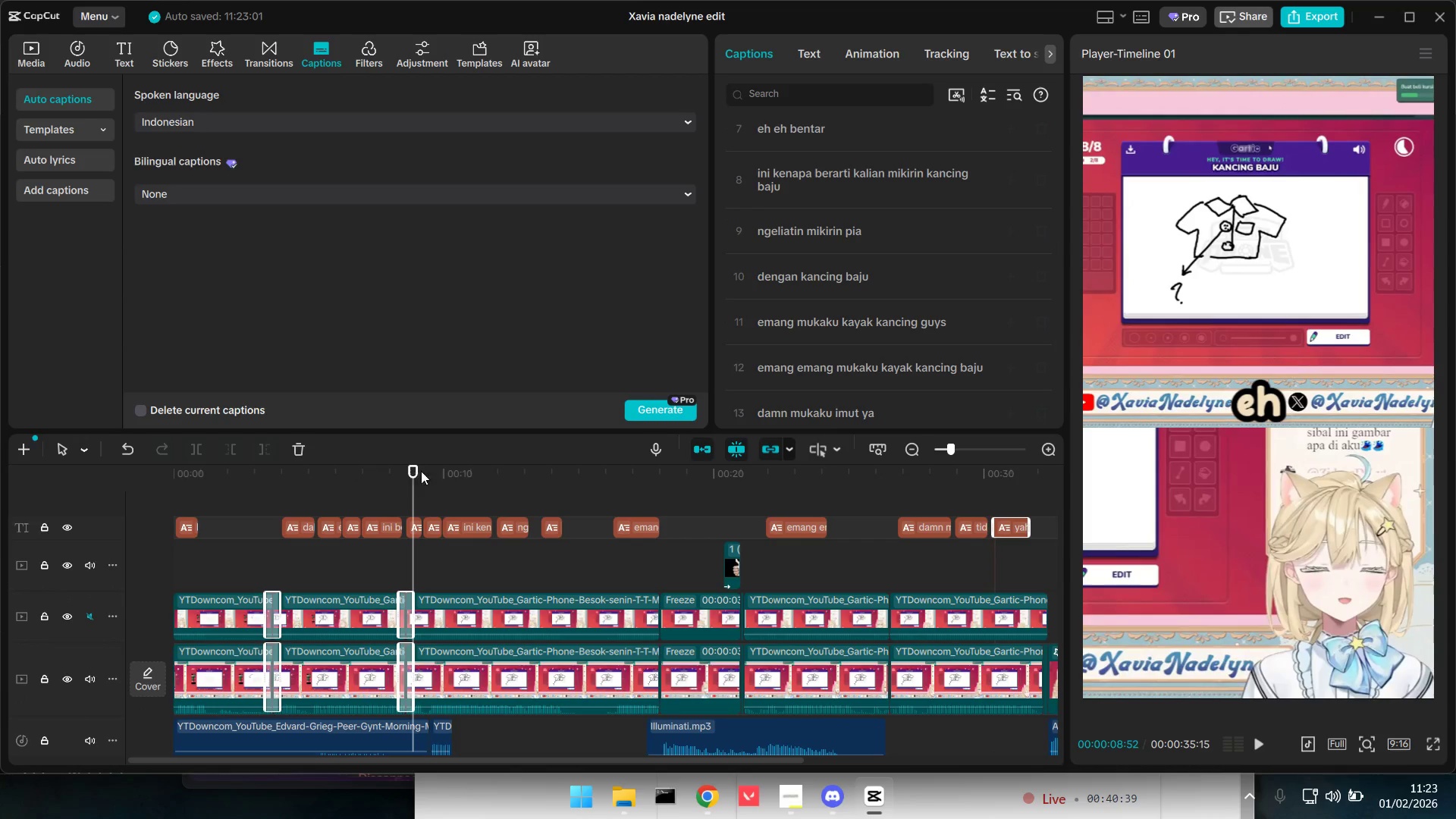 
key(Space)
 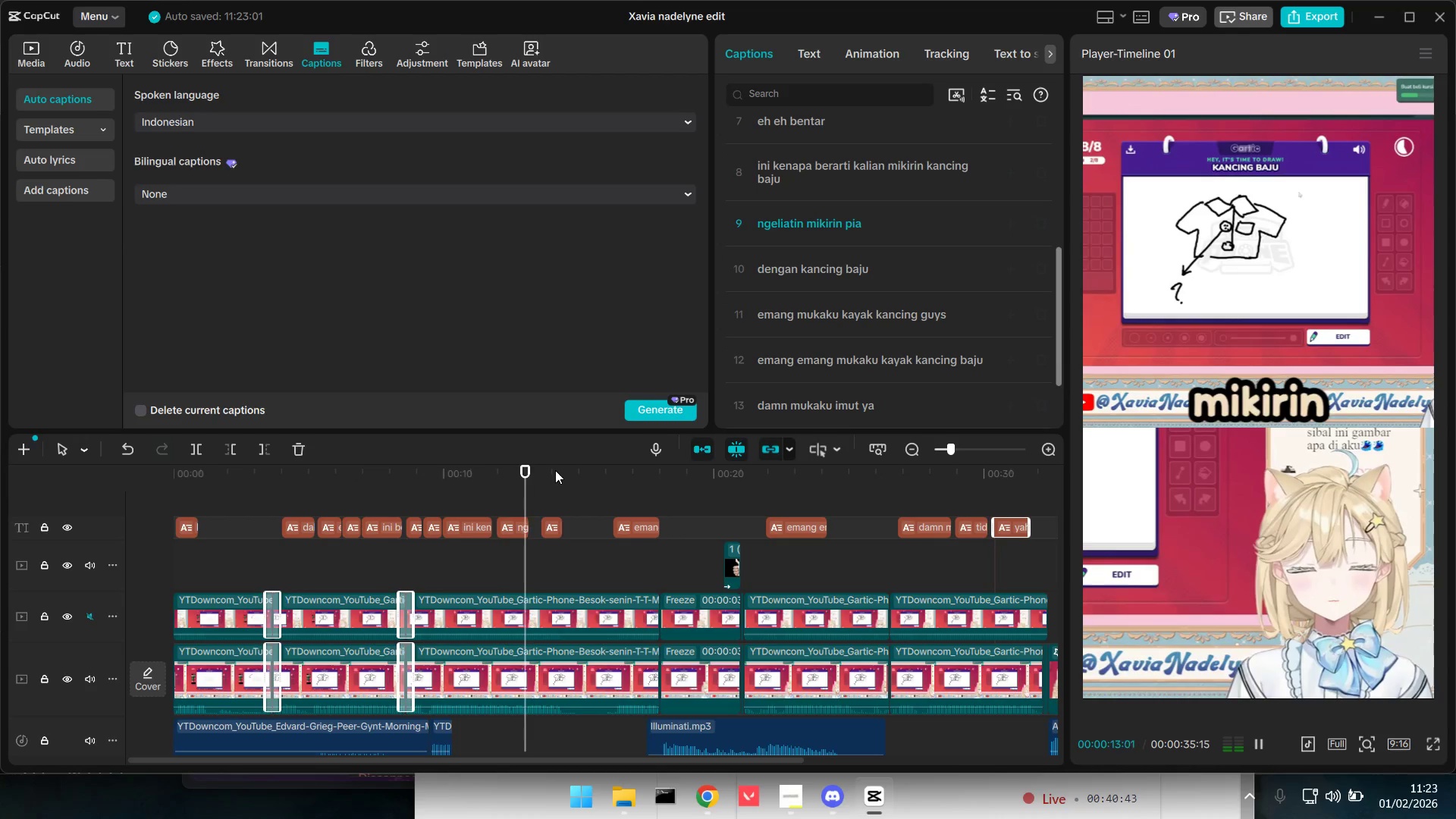 
wait(9.5)
 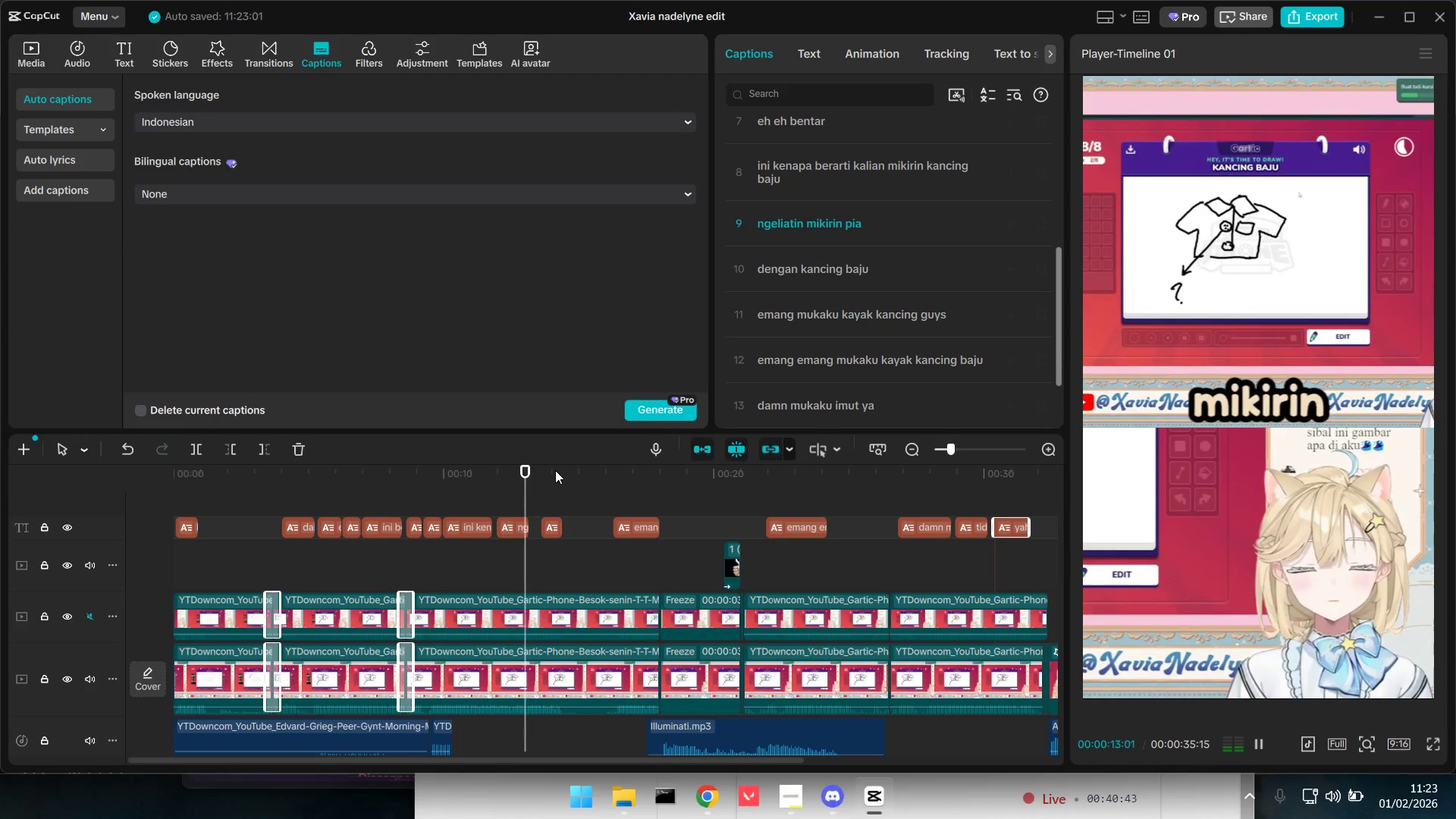 
key(Space)
 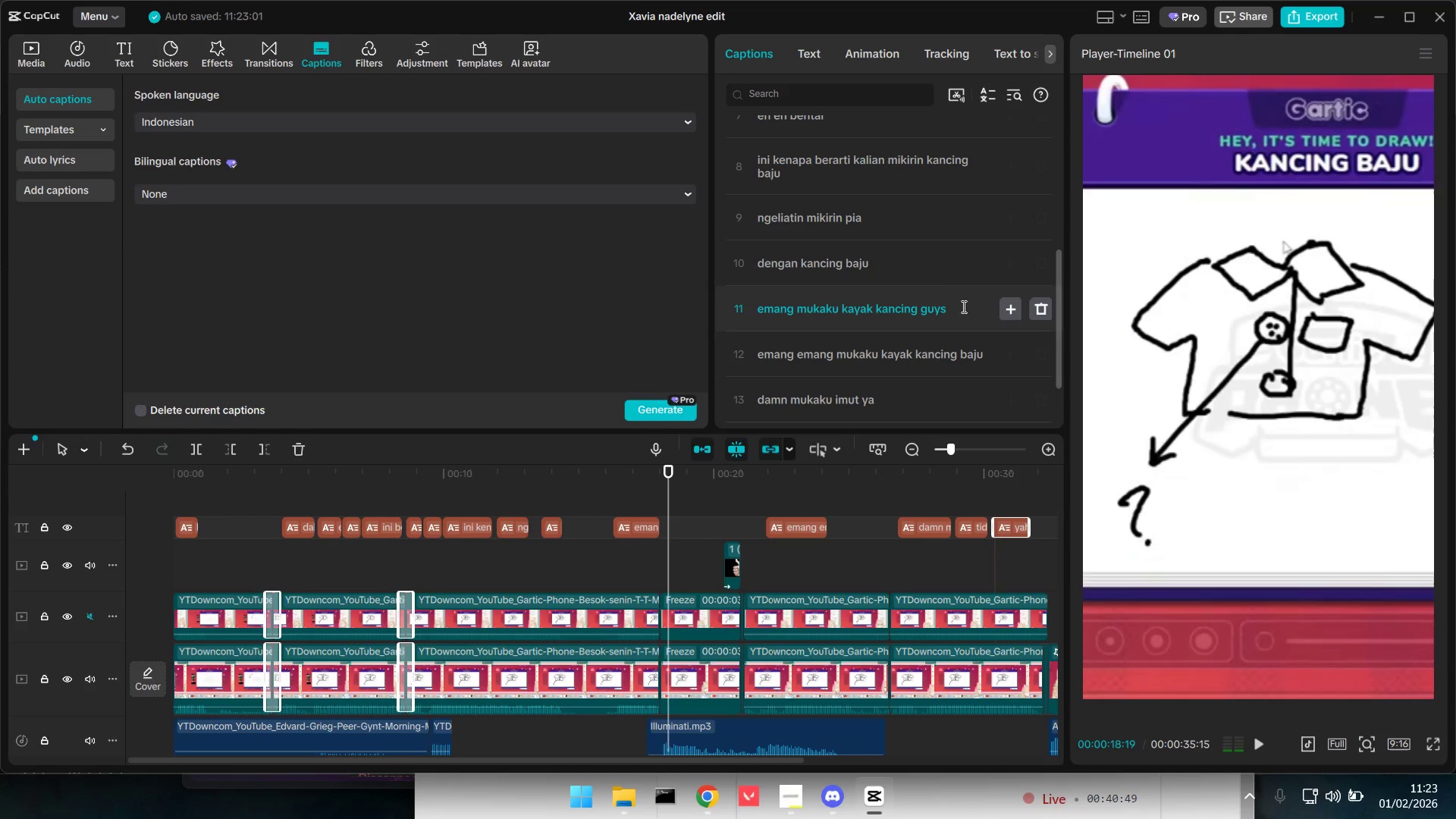 
left_click_drag(start_coordinate=[965, 308], to_coordinate=[930, 311])
 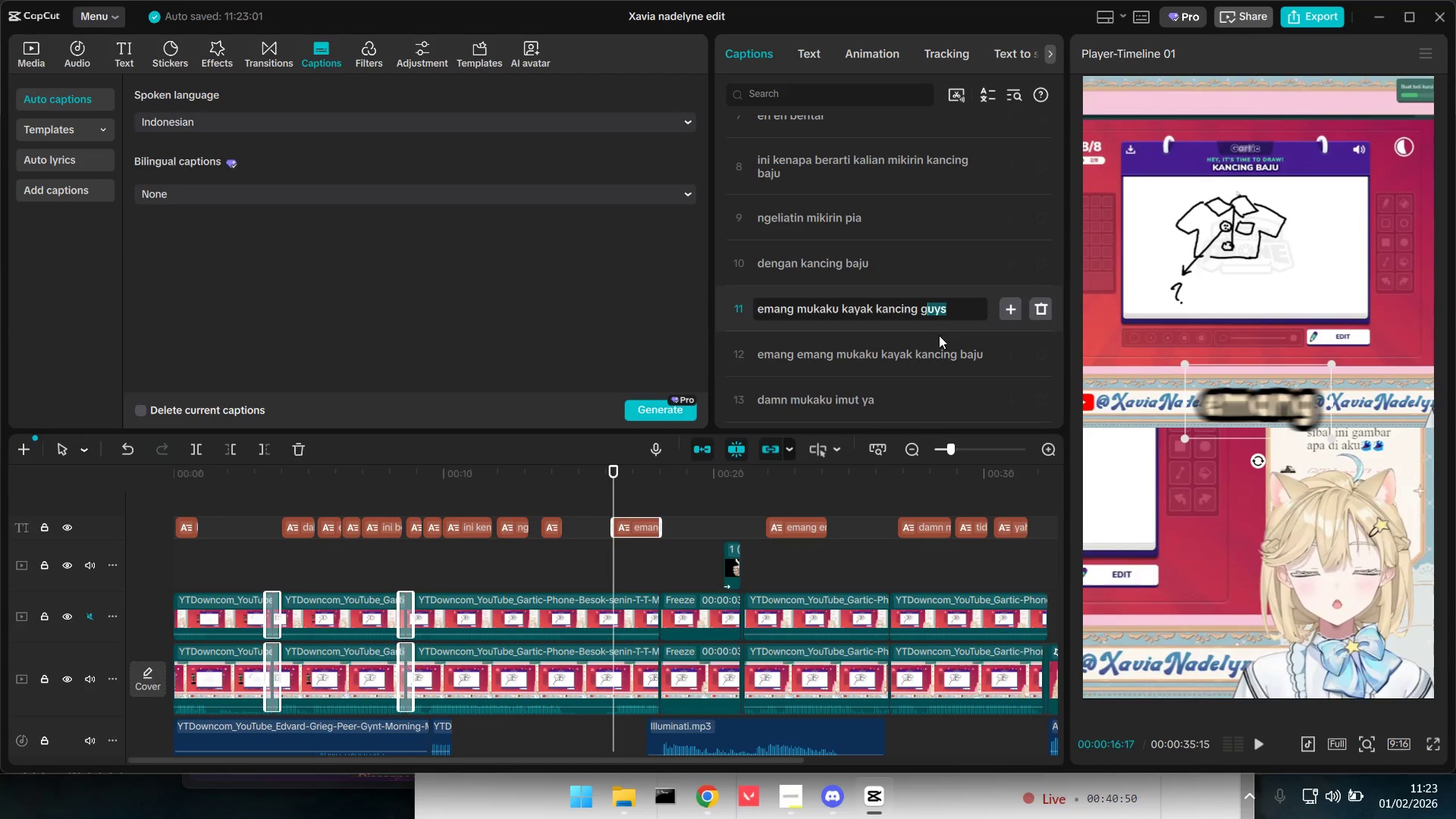 
type(es )
 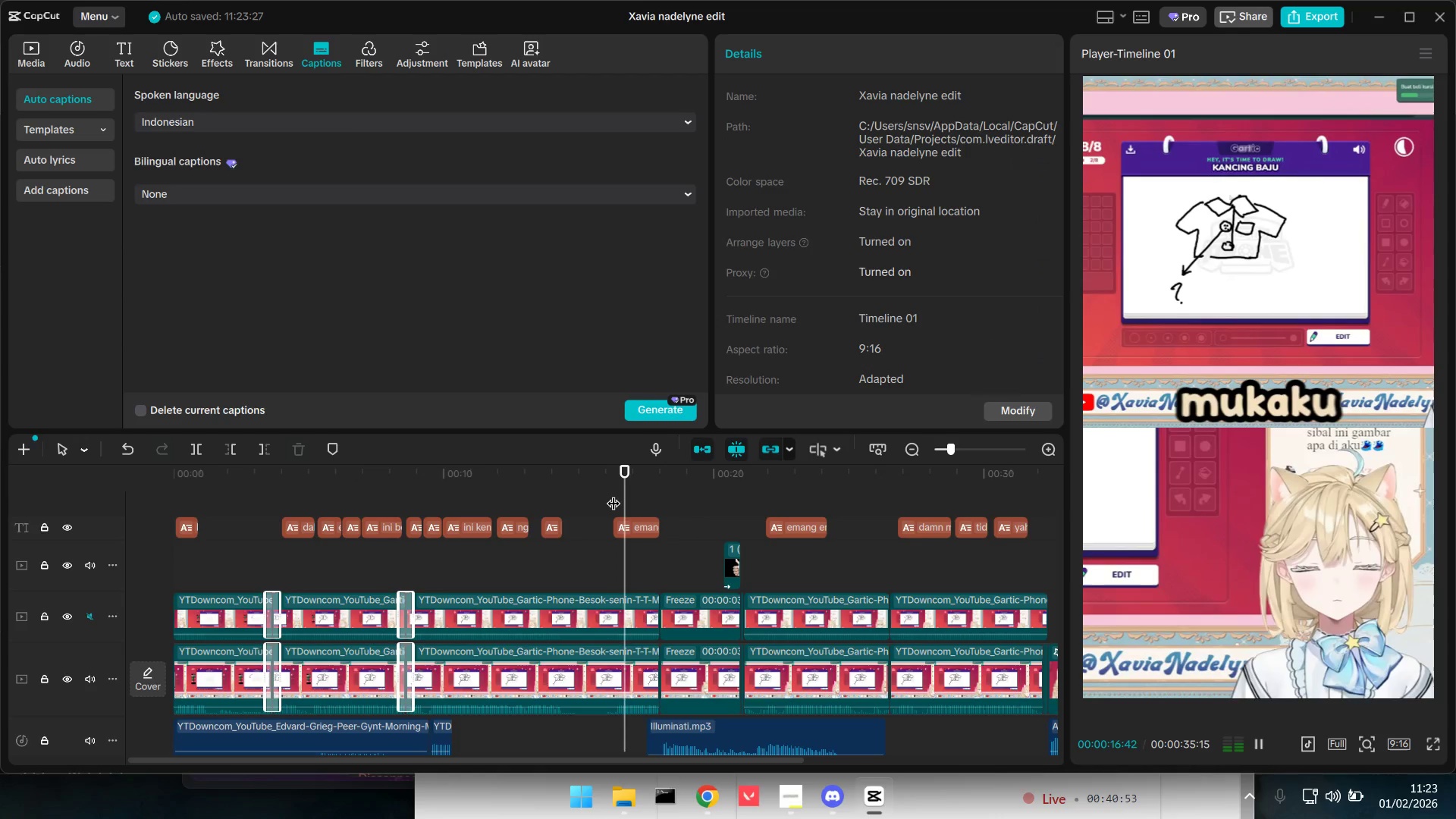 
left_click_drag(start_coordinate=[566, 501], to_coordinate=[576, 500])
 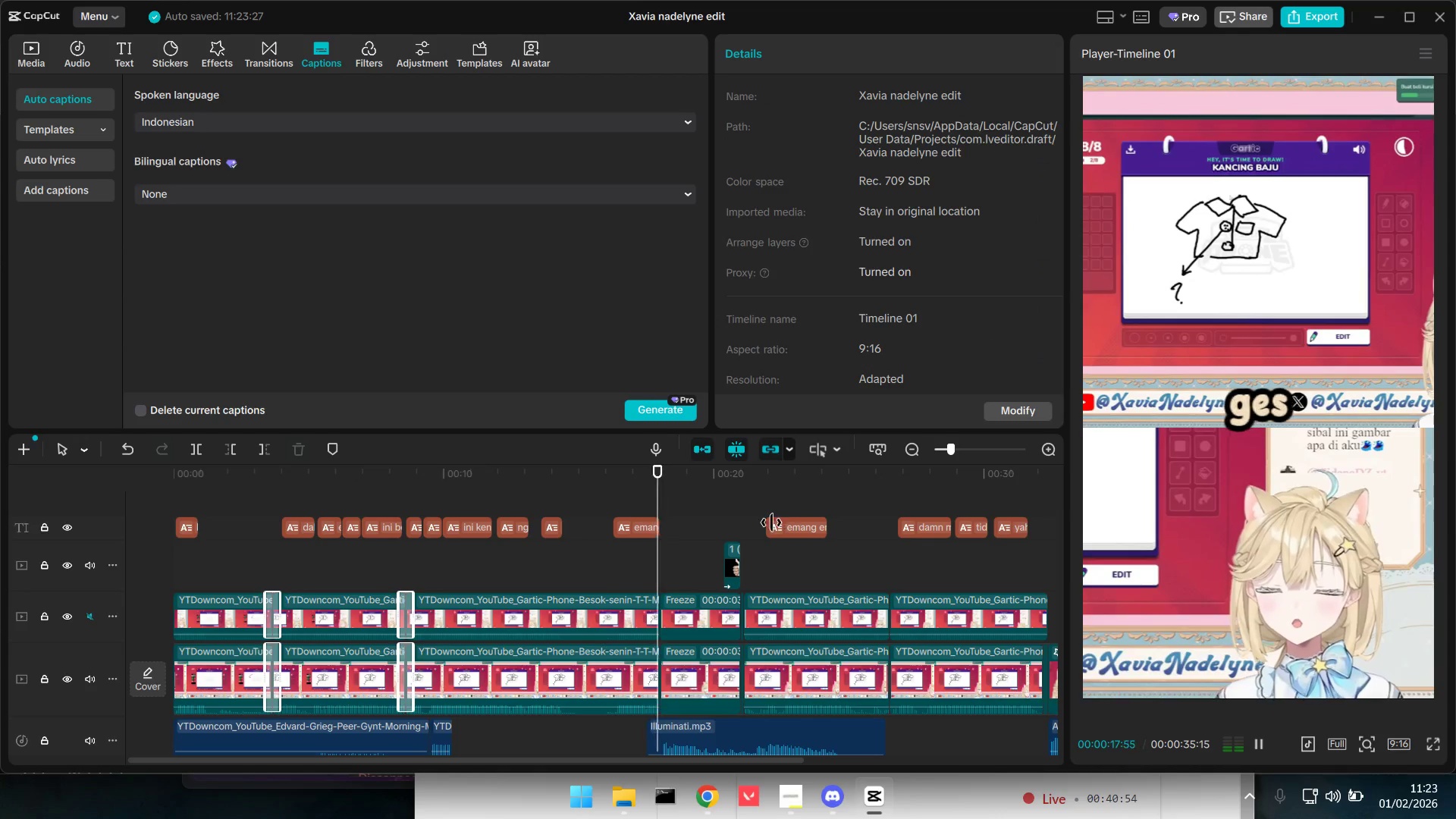 
left_click([644, 520])
 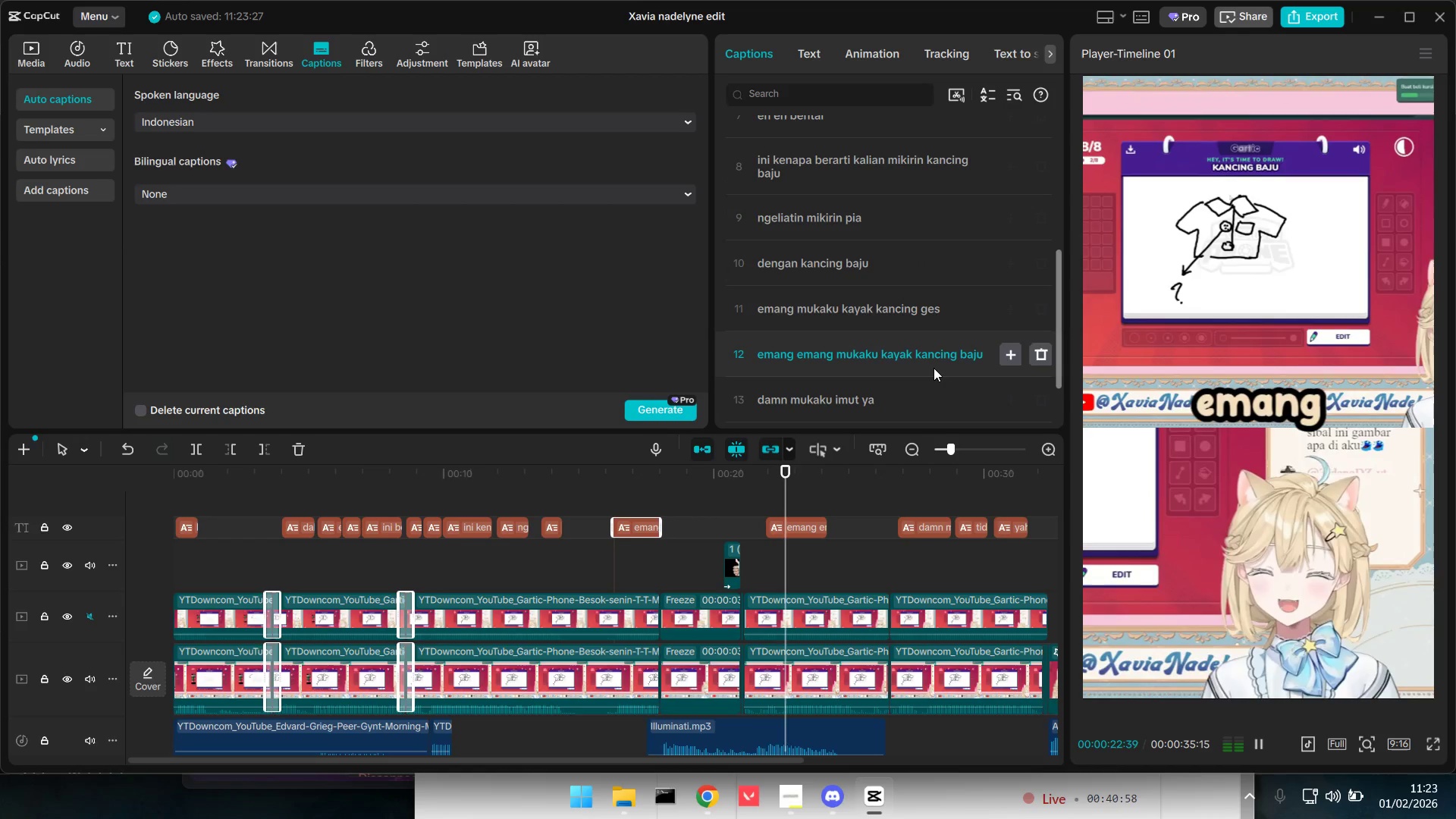 
wait(5.3)
 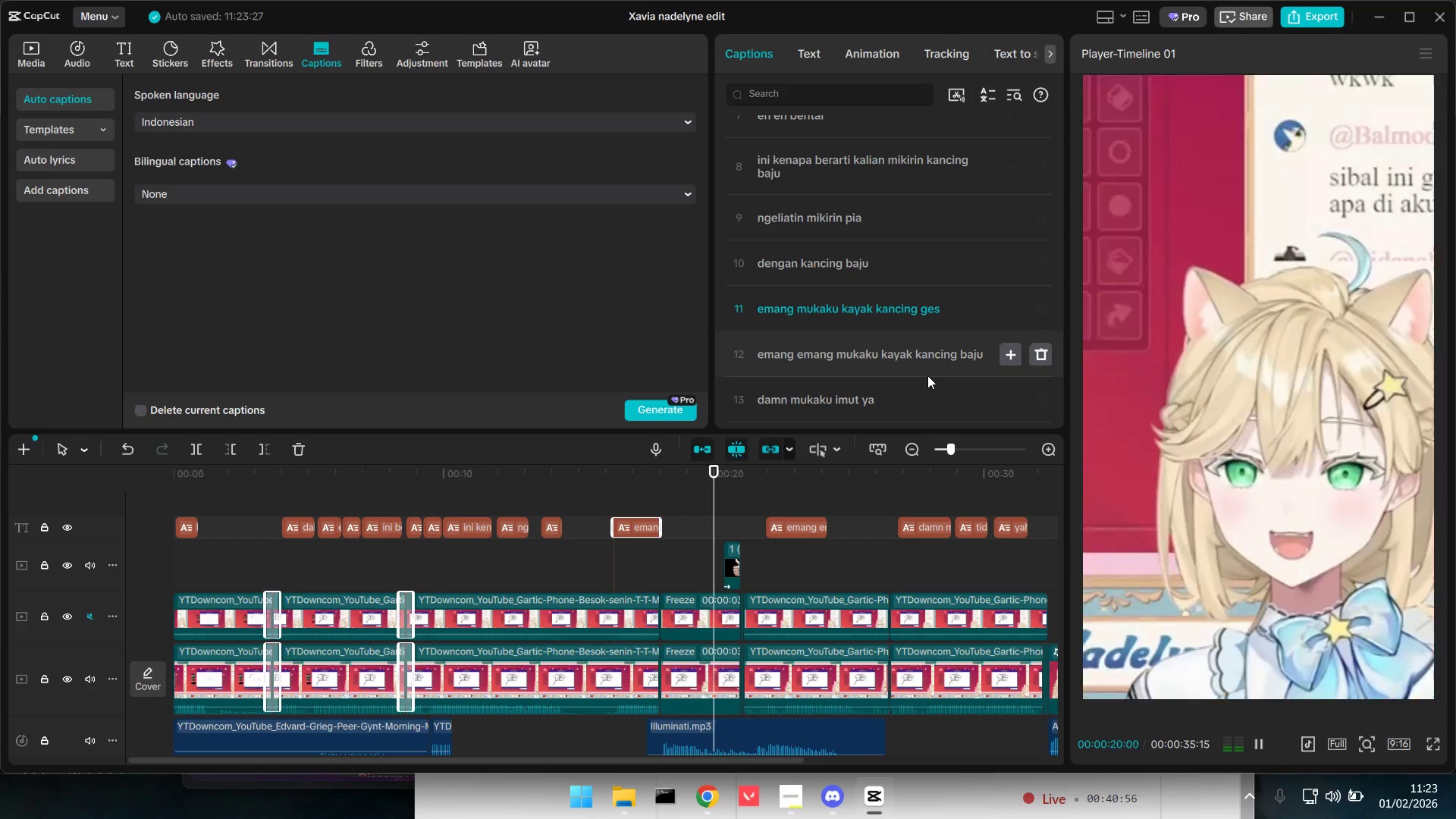 
scroll: coordinate [939, 374], scroll_direction: down, amount: 2.0
 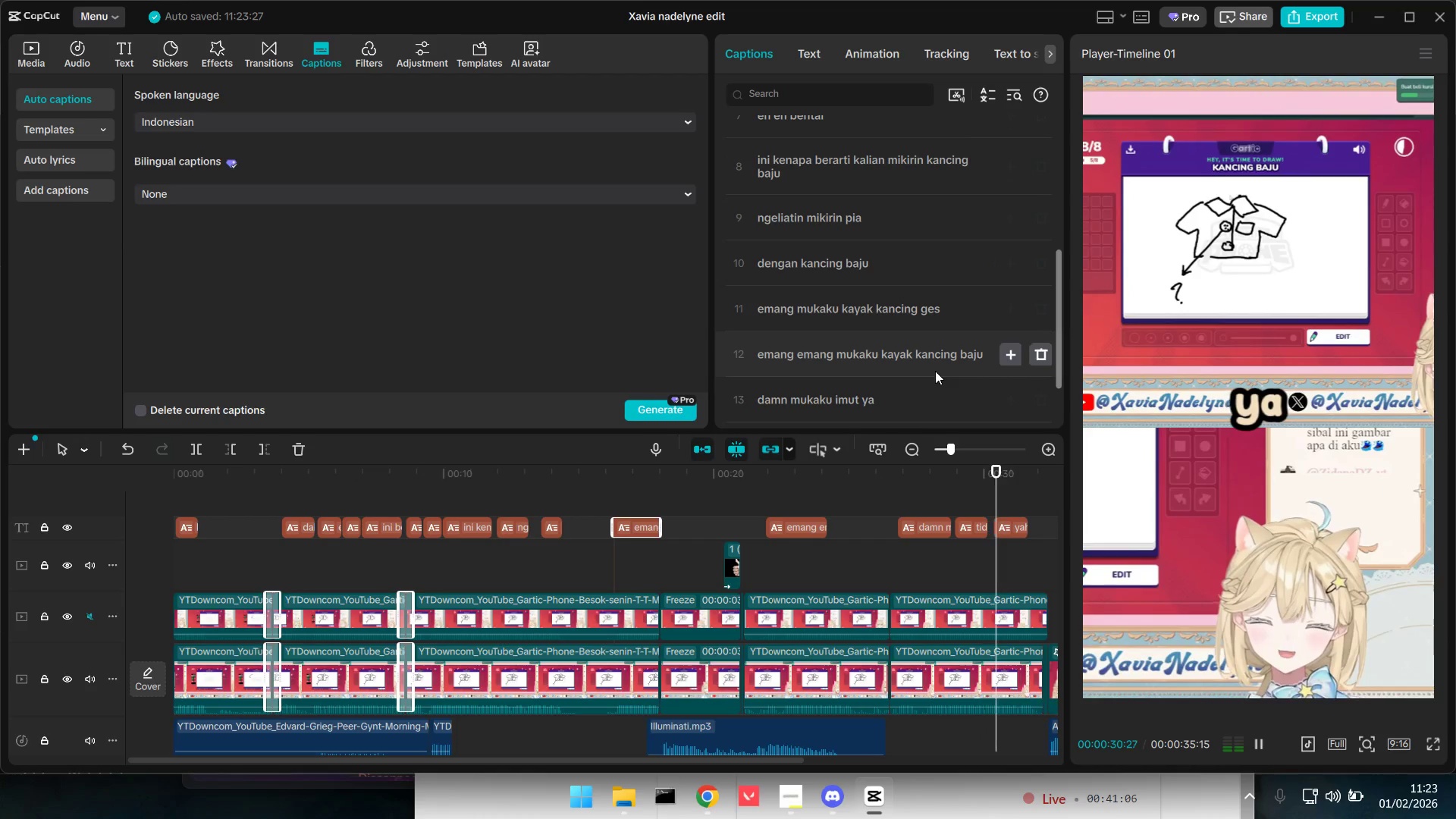 
wait(5.32)
 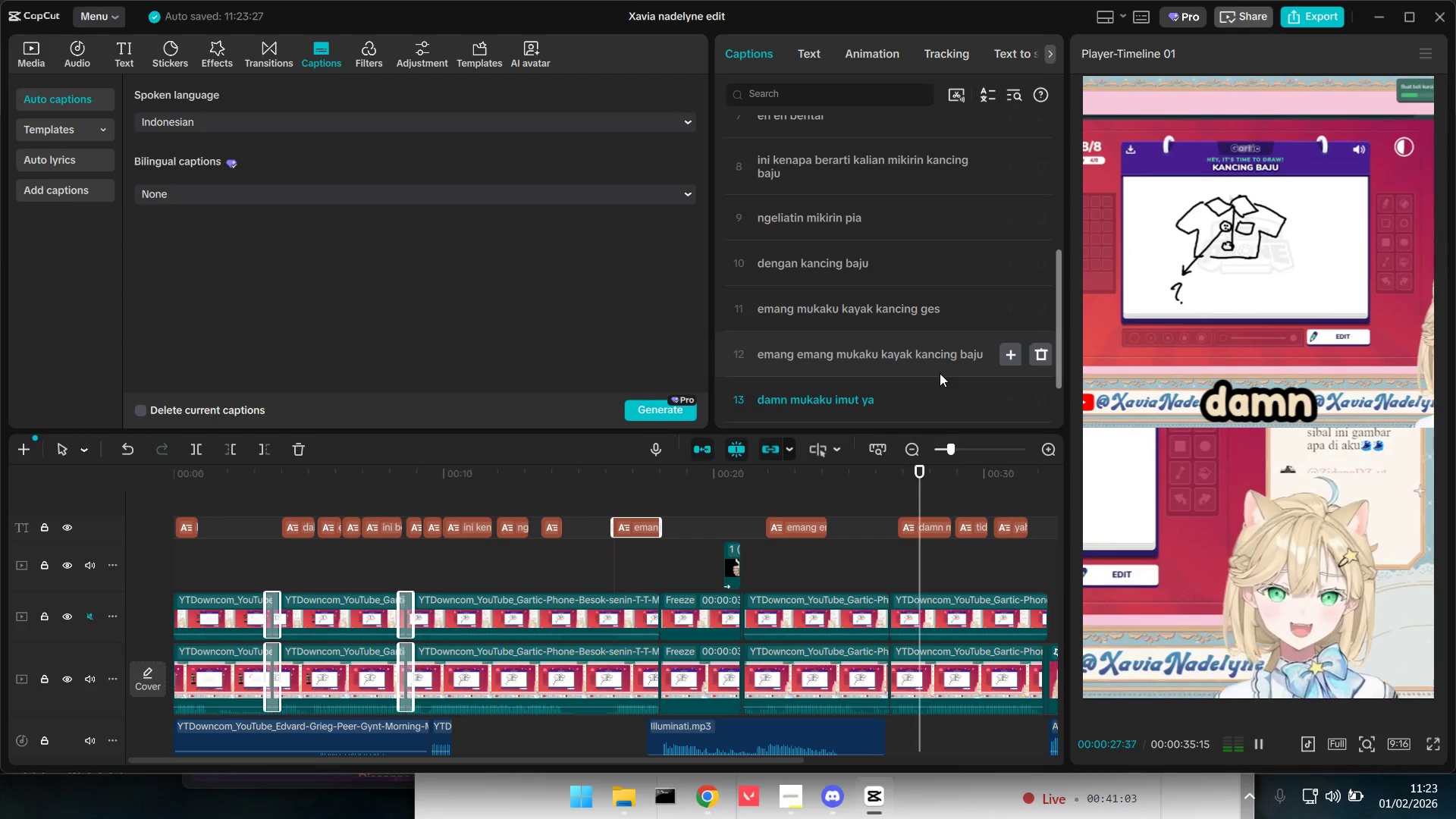 
hold_key(key=ControlLeft, duration=1.09)
scroll: coordinate [848, 548], scroll_direction: down, amount: 4.0
 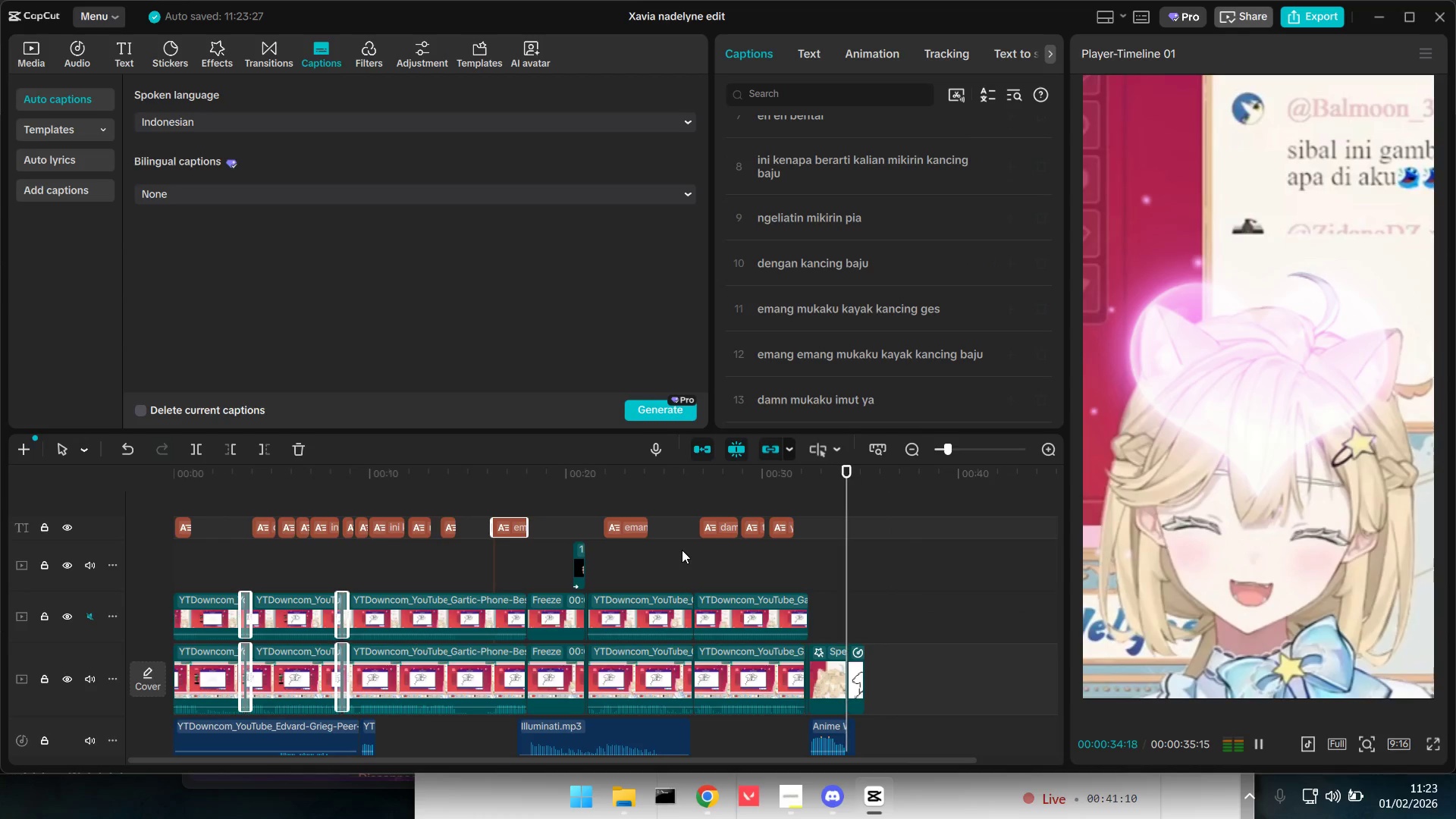 
key(Space)
 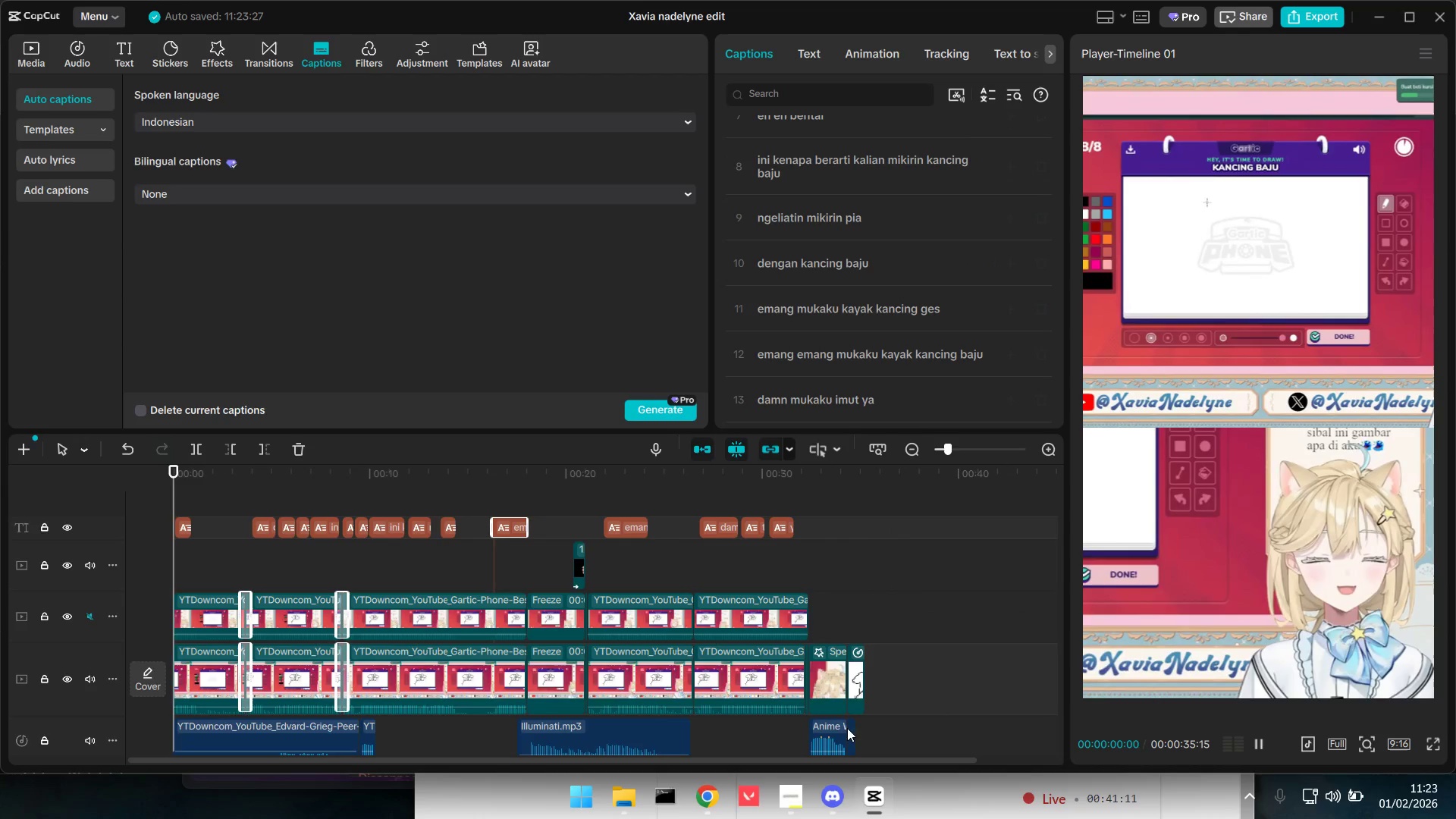 
scroll: coordinate [847, 726], scroll_direction: down, amount: 4.0
 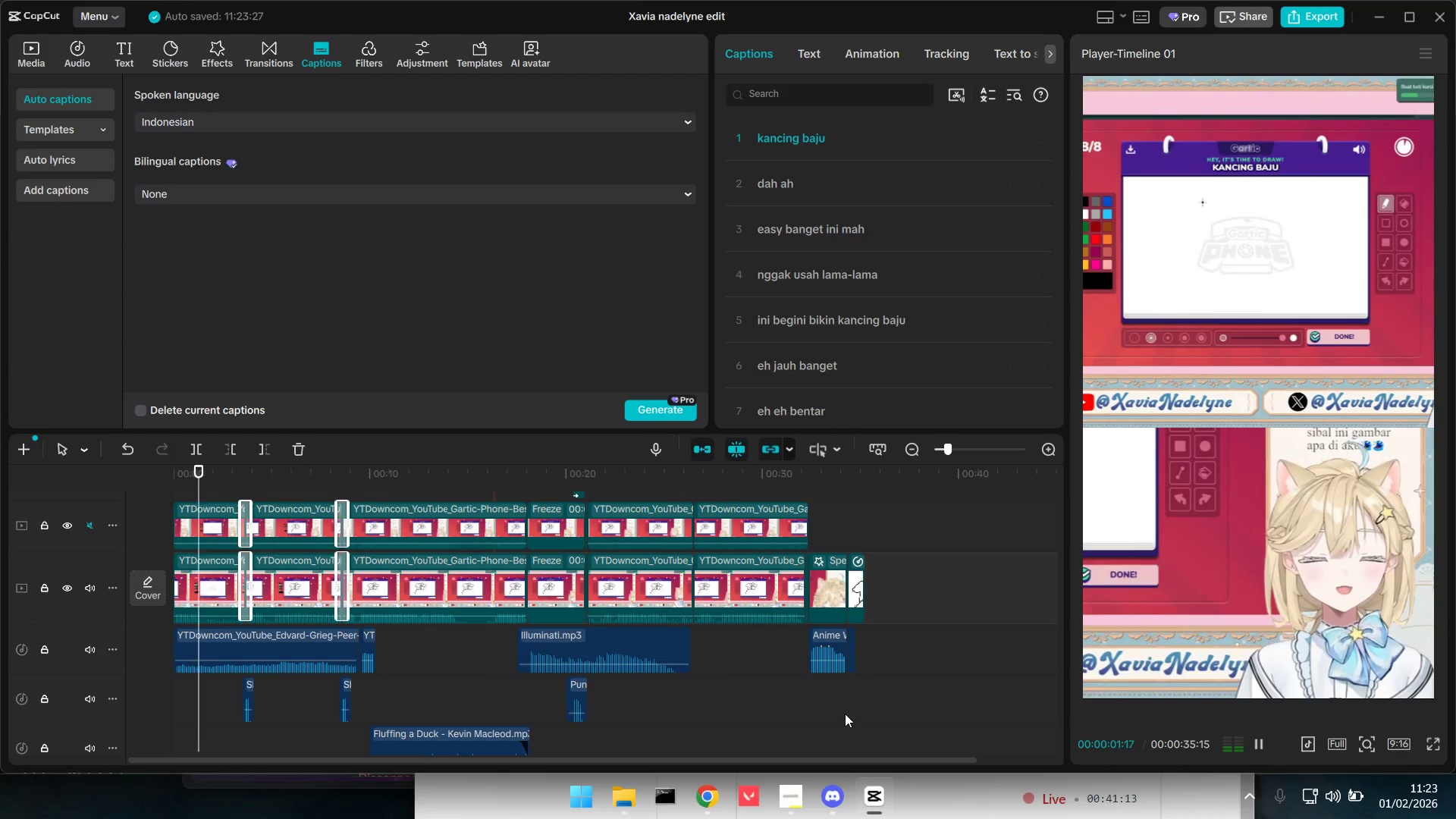 
key(Space)
 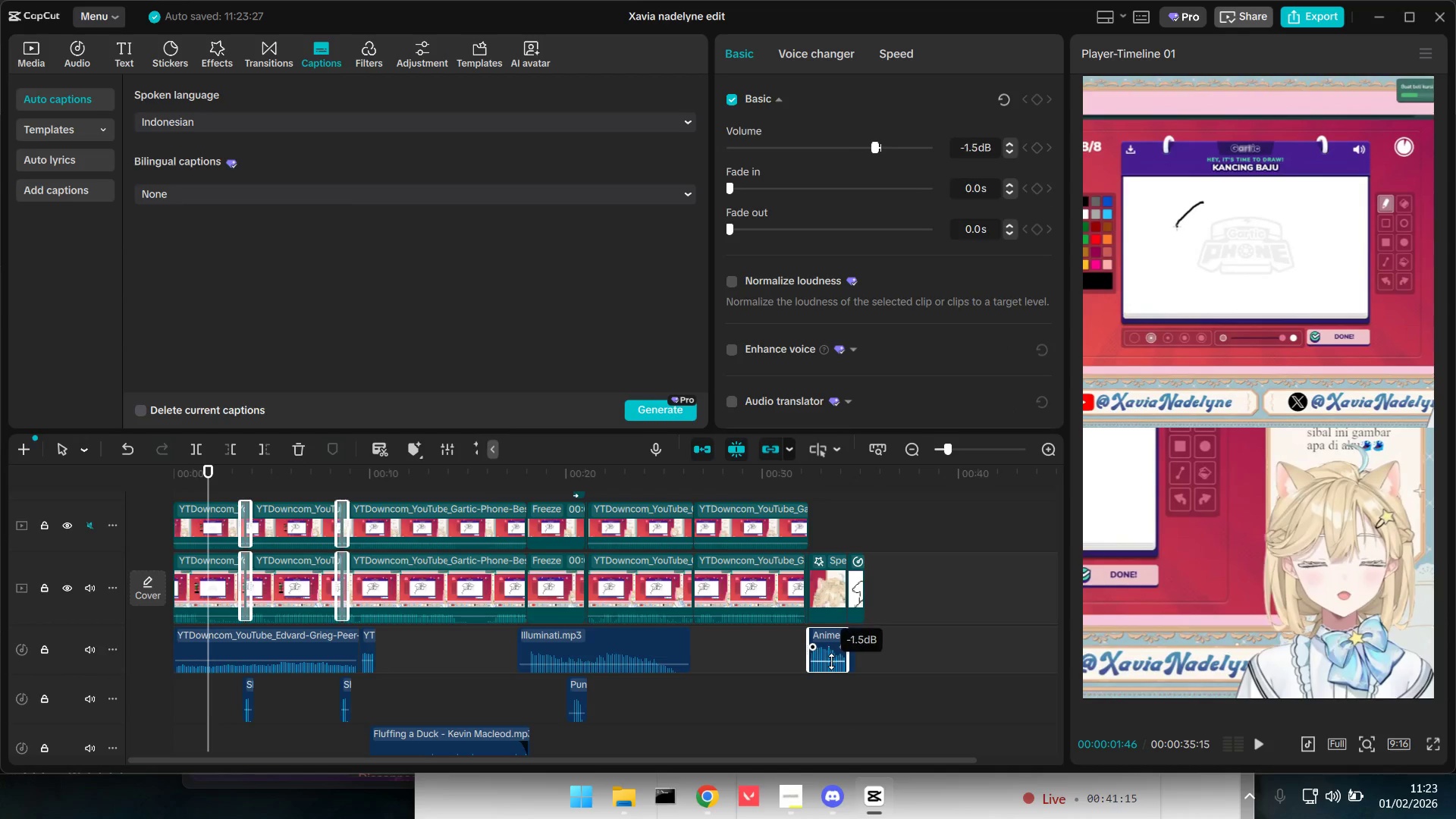 
hold_key(key=ControlLeft, duration=0.69)
scroll: coordinate [871, 682], scroll_direction: up, amount: 5.0
 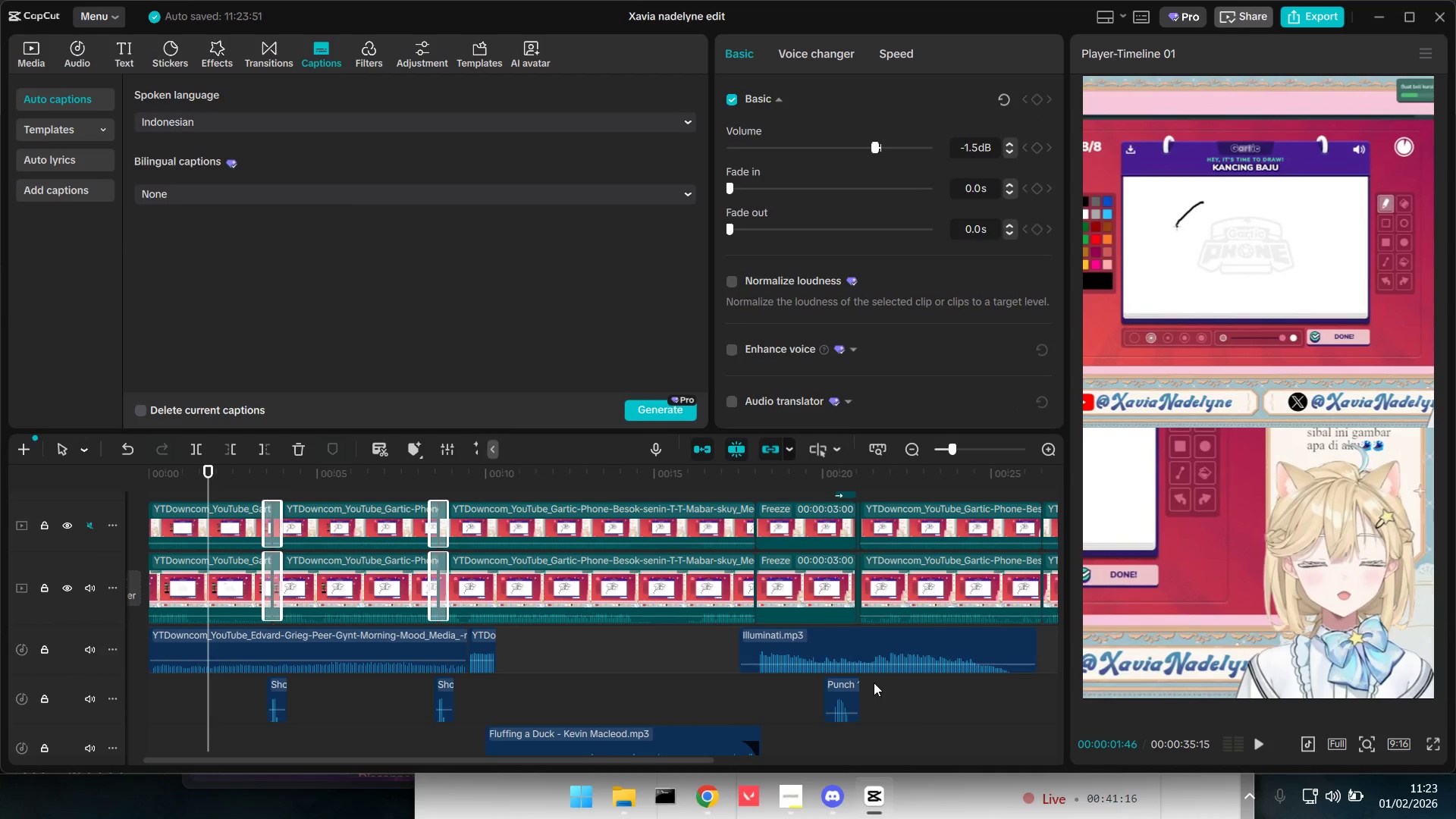 
hold_key(key=ControlLeft, duration=3.48)
left_click([961, 751])
 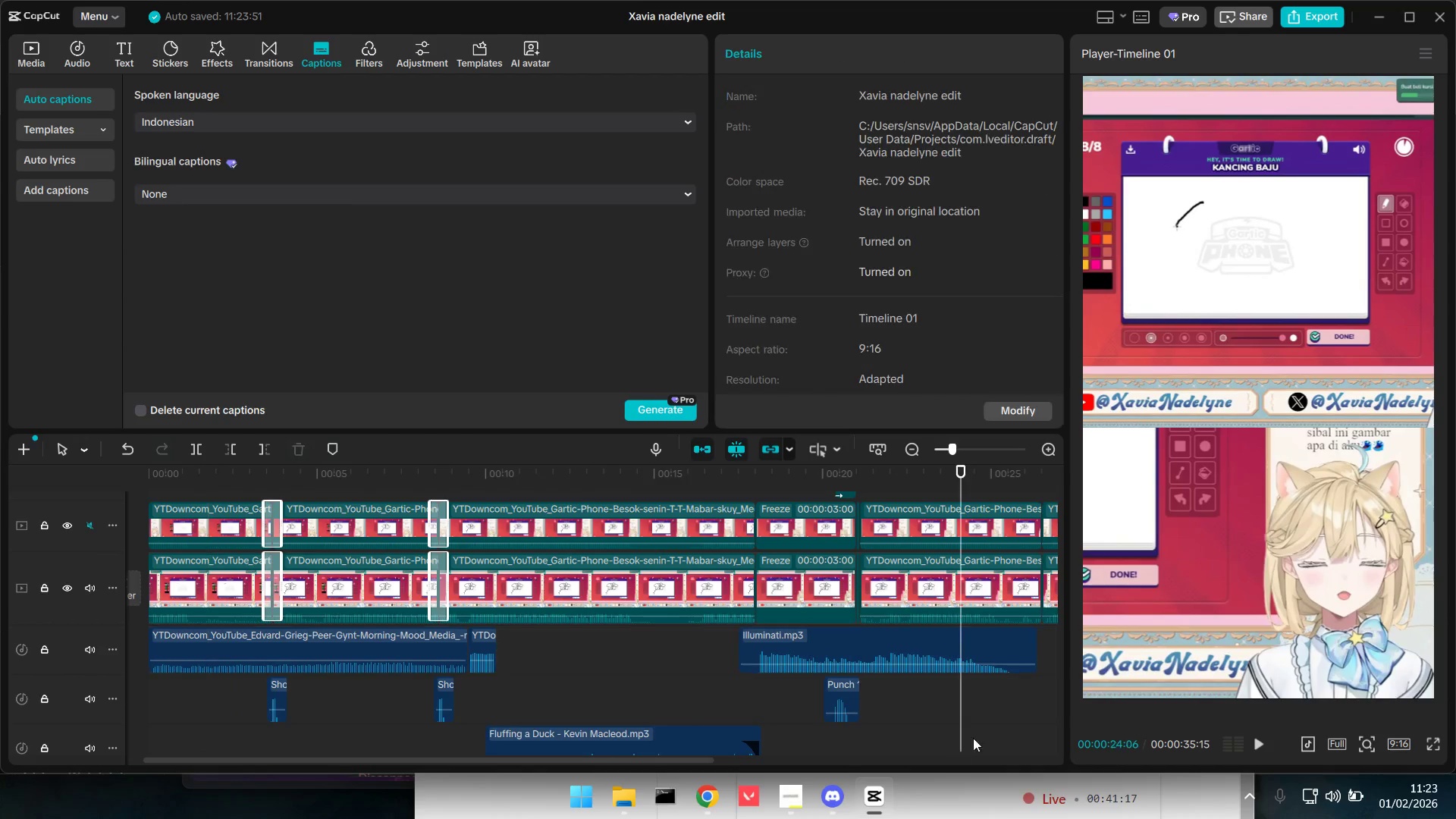 
left_click_drag(start_coordinate=[980, 723], to_coordinate=[1049, 729])
 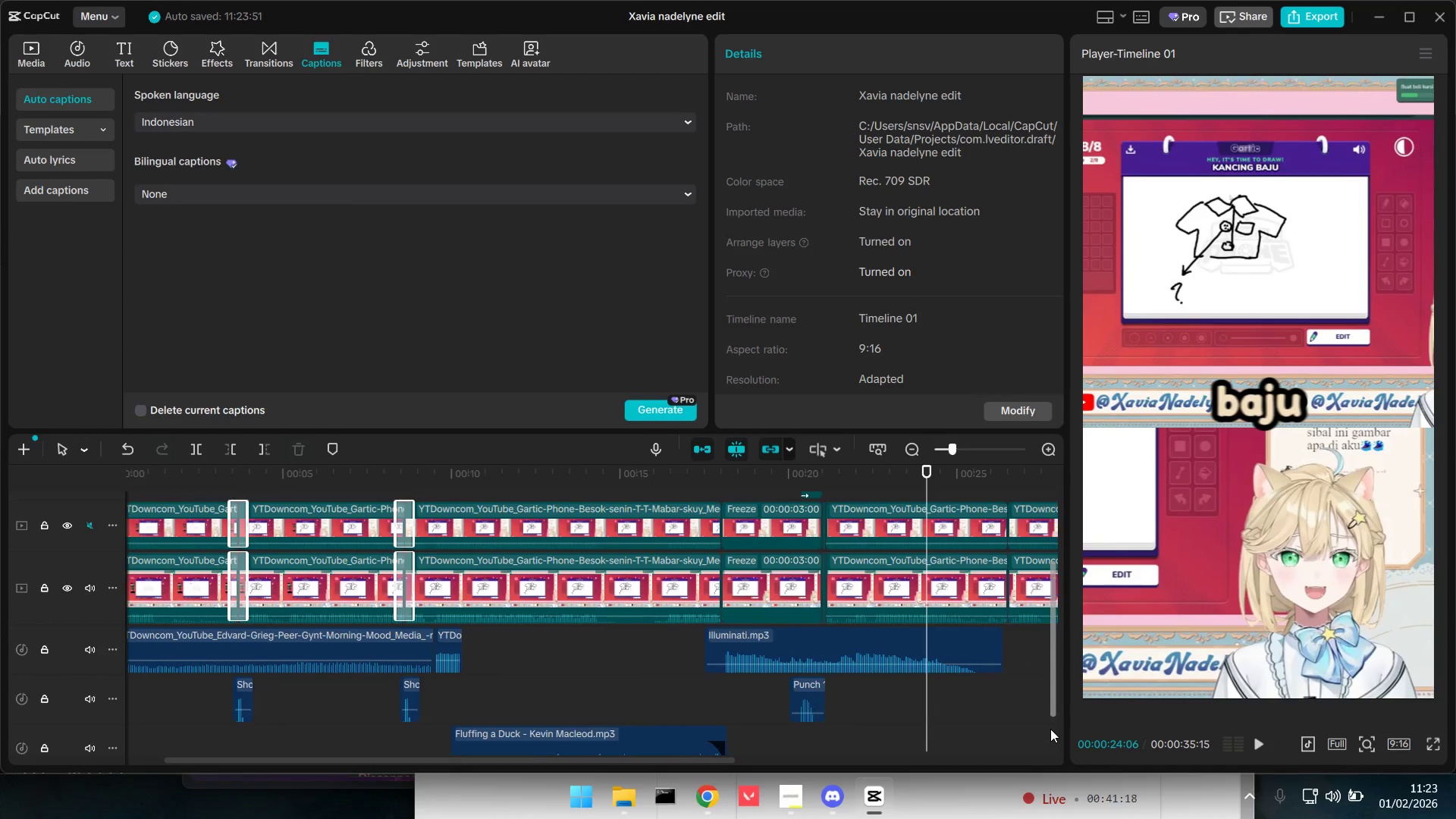 
triple_click([1049, 729])
 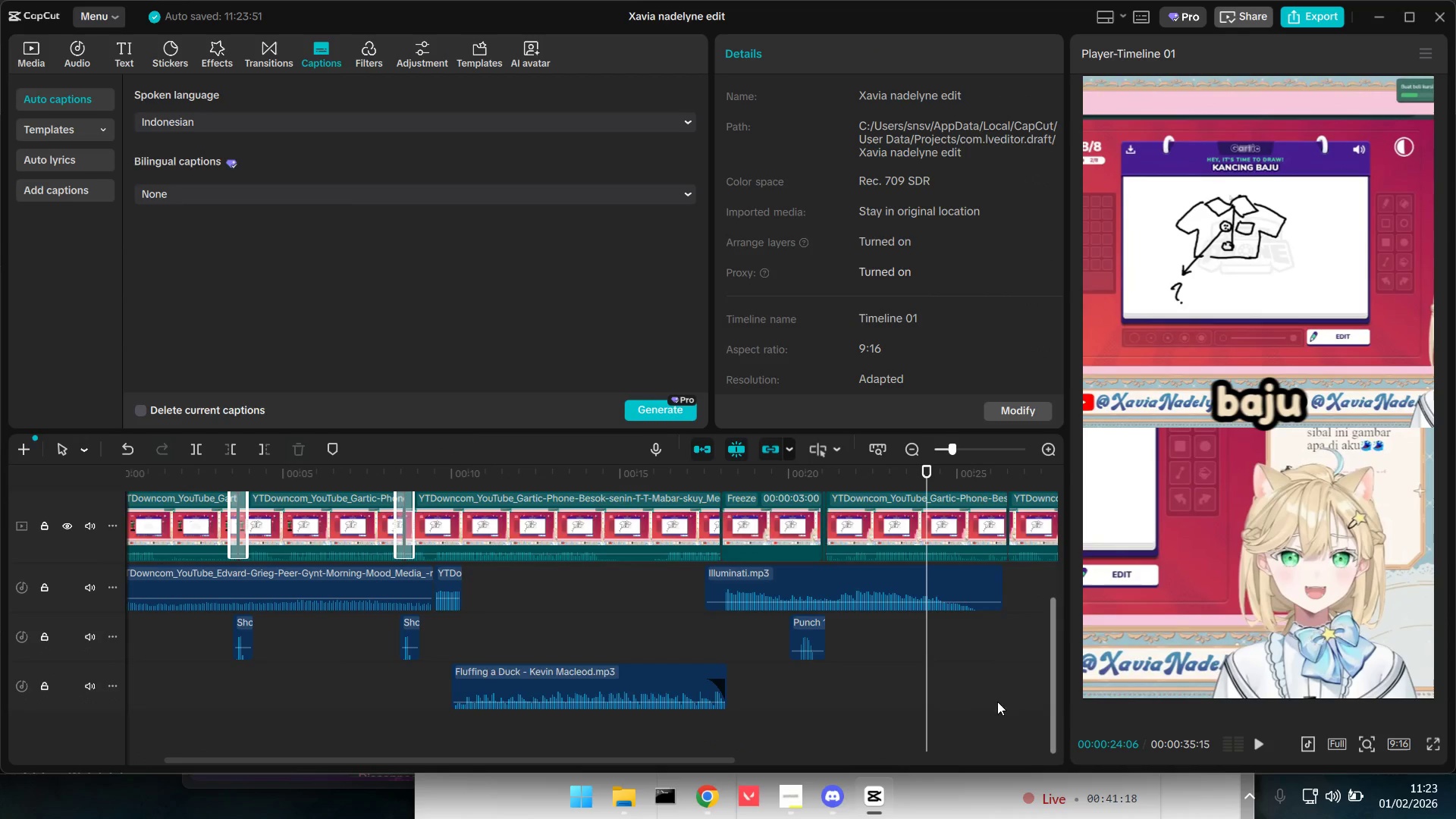 
triple_click([1005, 670])
 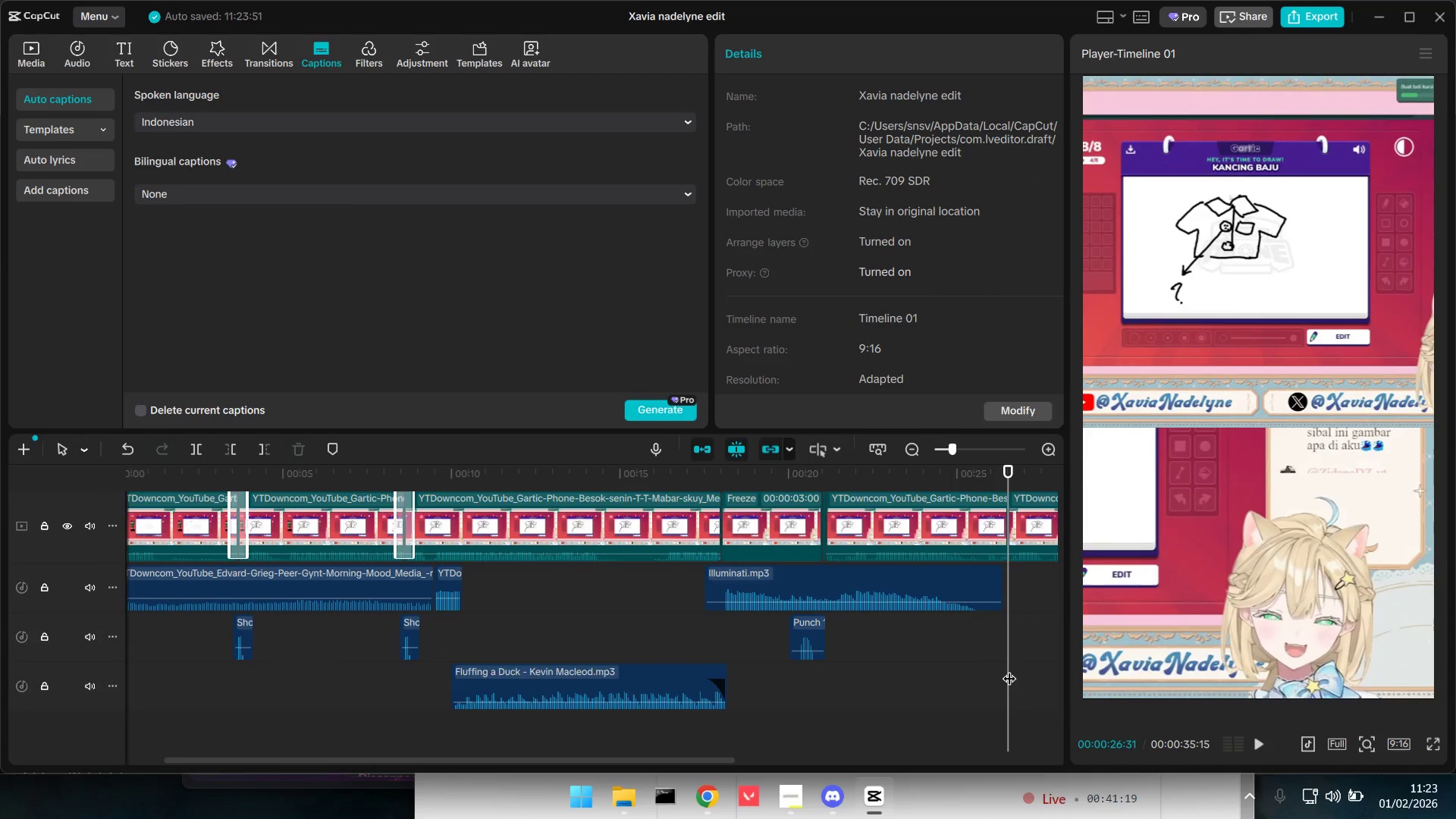 
left_click_drag(start_coordinate=[1008, 667], to_coordinate=[959, 651])
 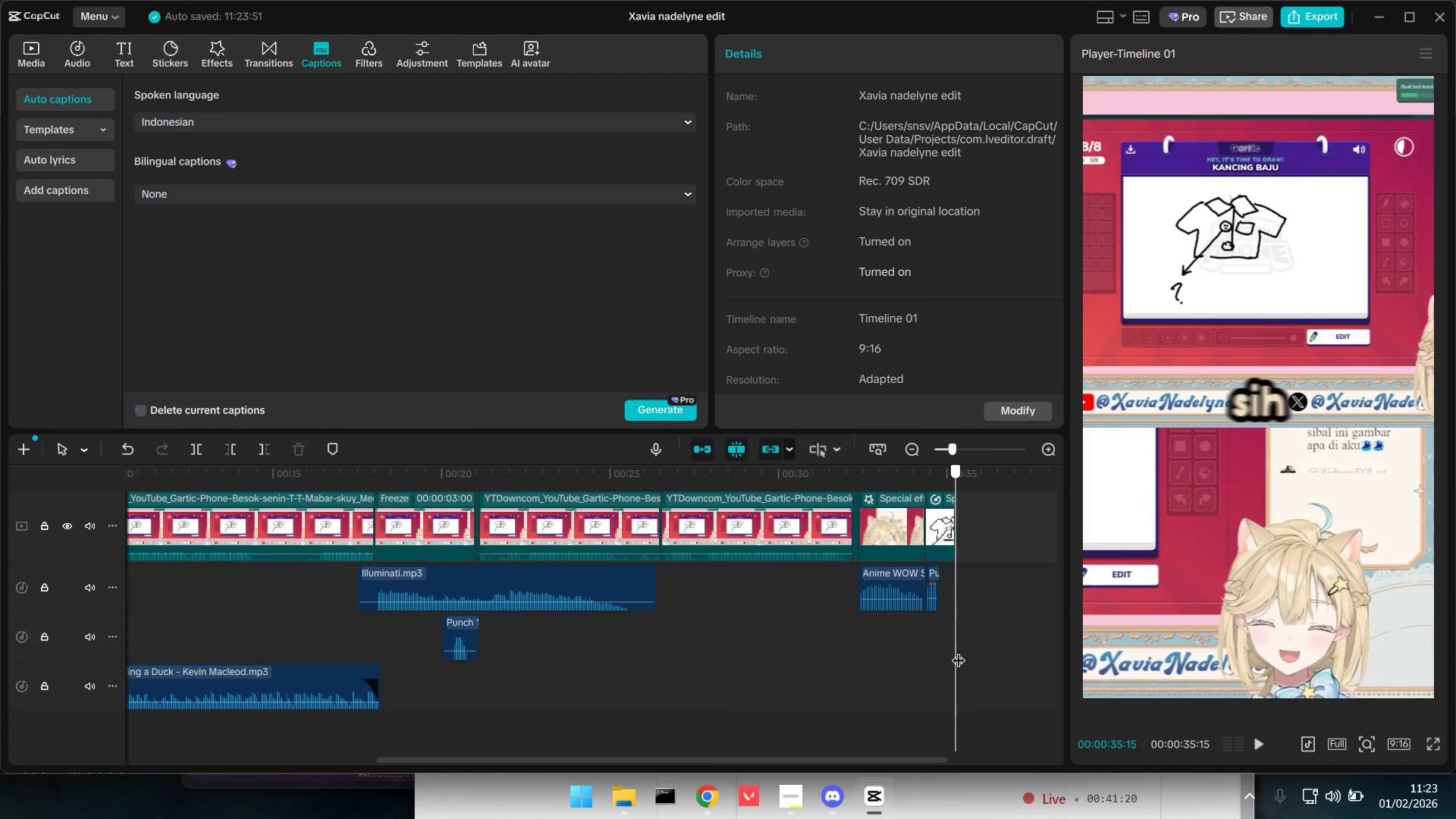 
hold_key(key=ControlLeft, duration=1.05)
 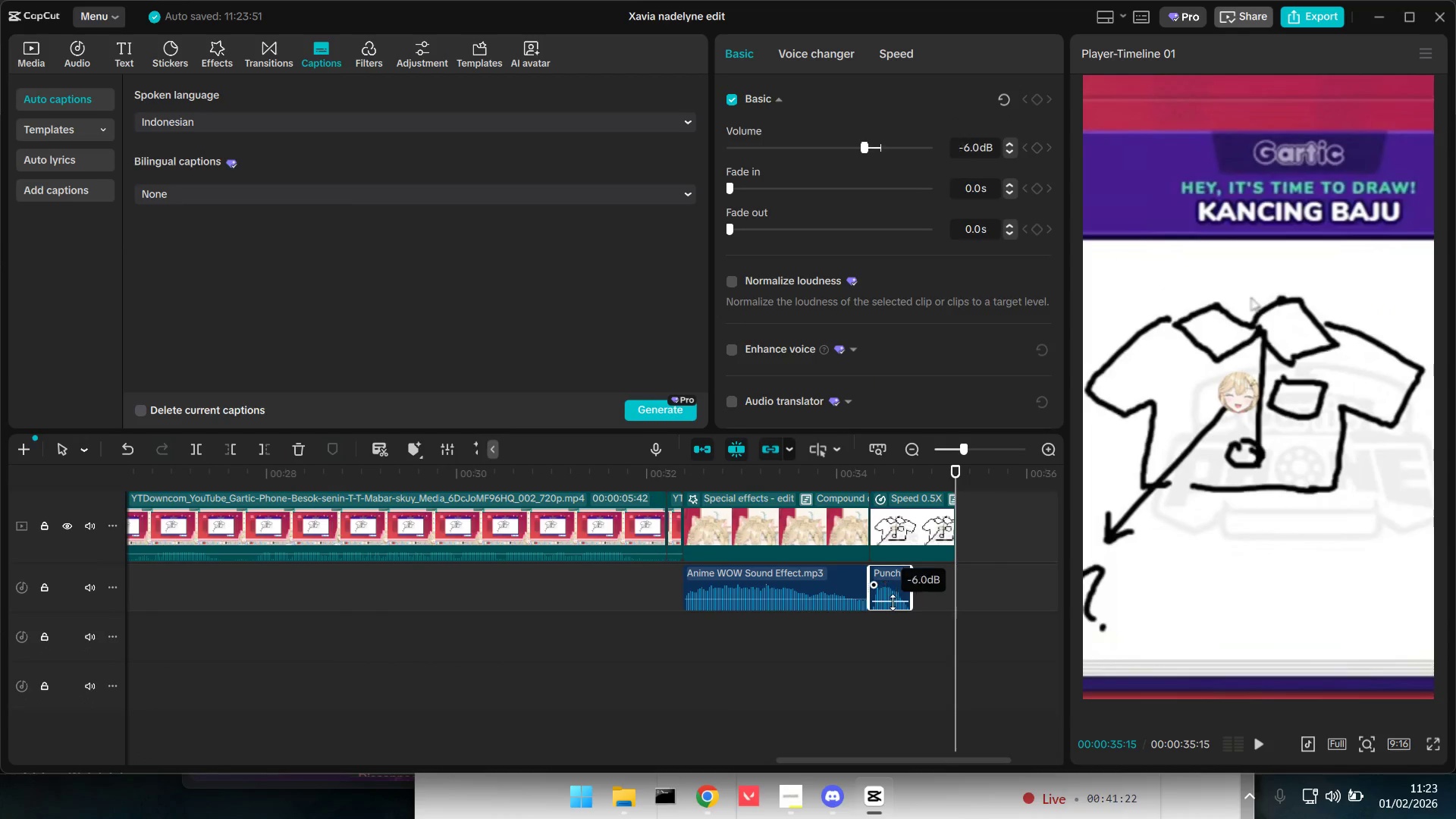 
hold_key(key=ControlLeft, duration=3.25)
 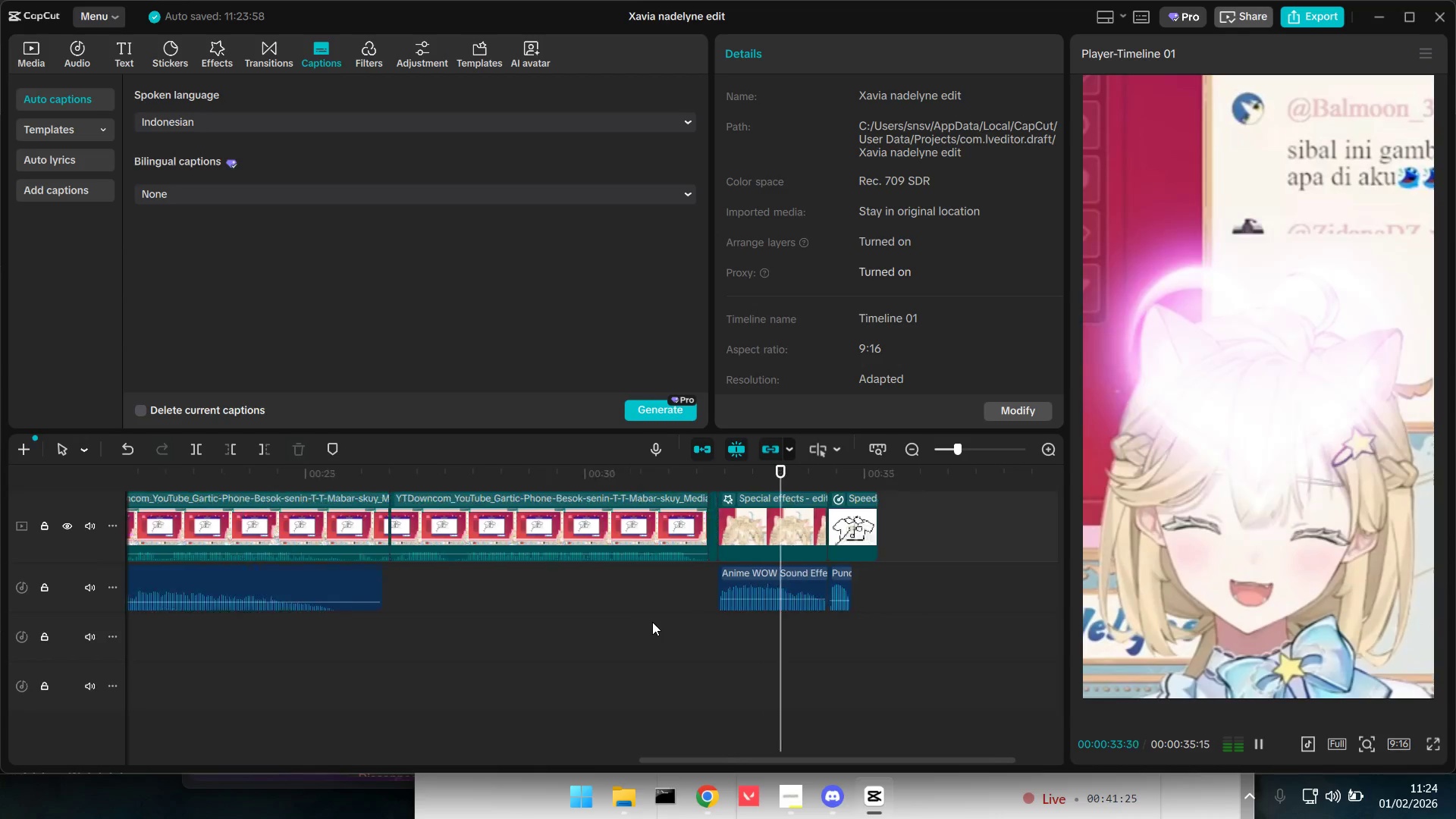 
scroll: coordinate [941, 622], scroll_direction: up, amount: 14.0
 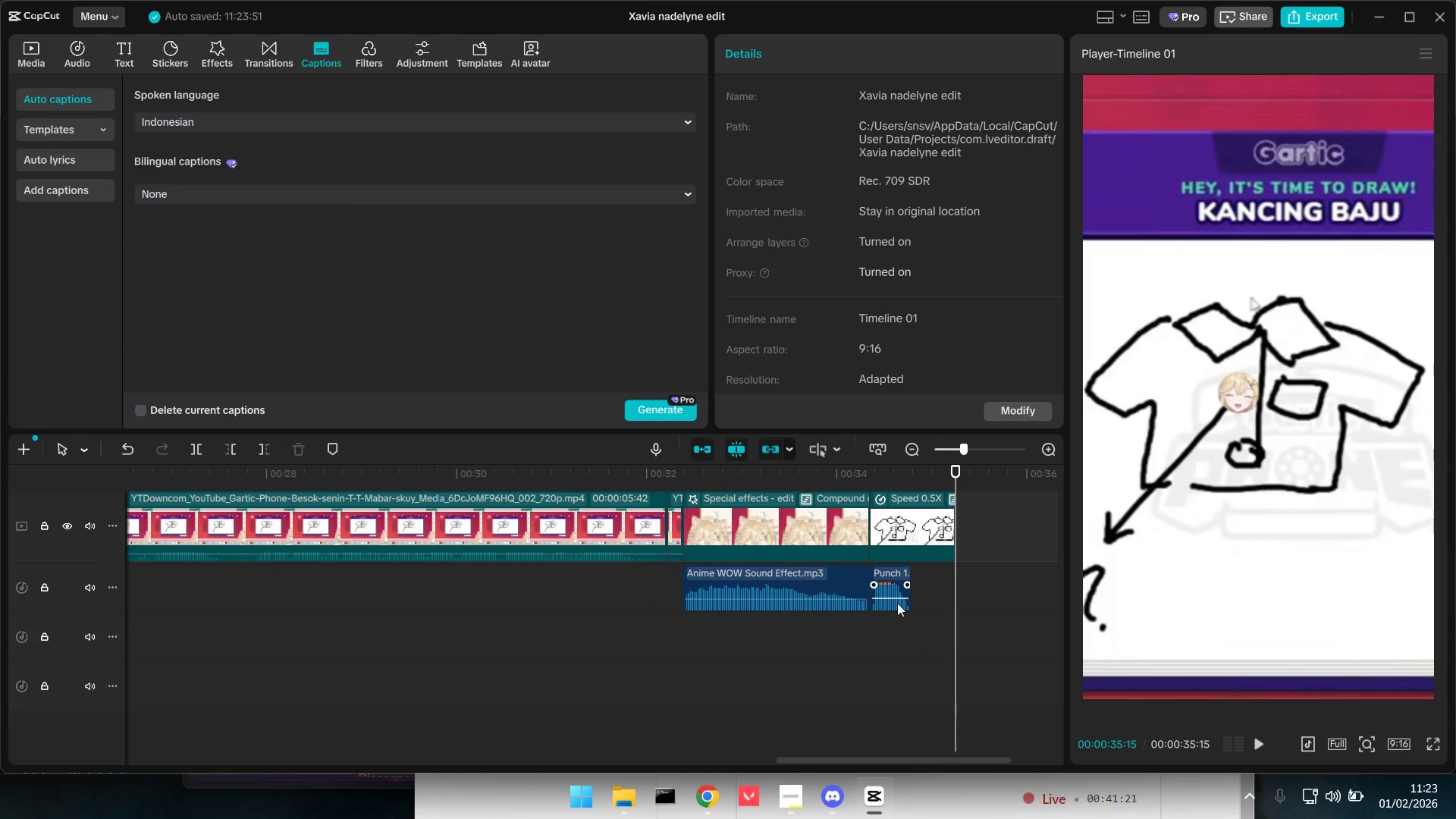 
left_click([645, 635])
 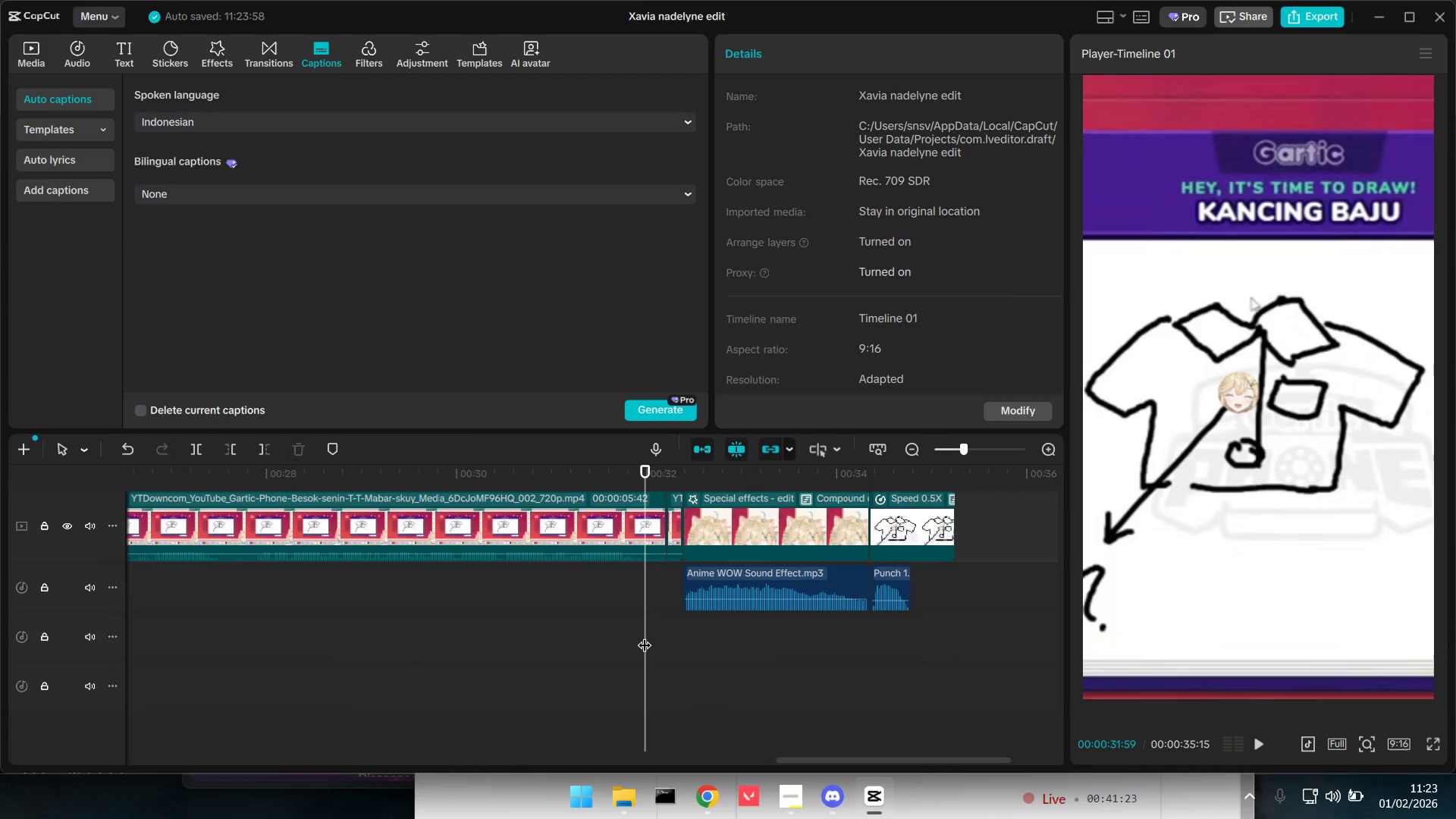 
key(Space)
 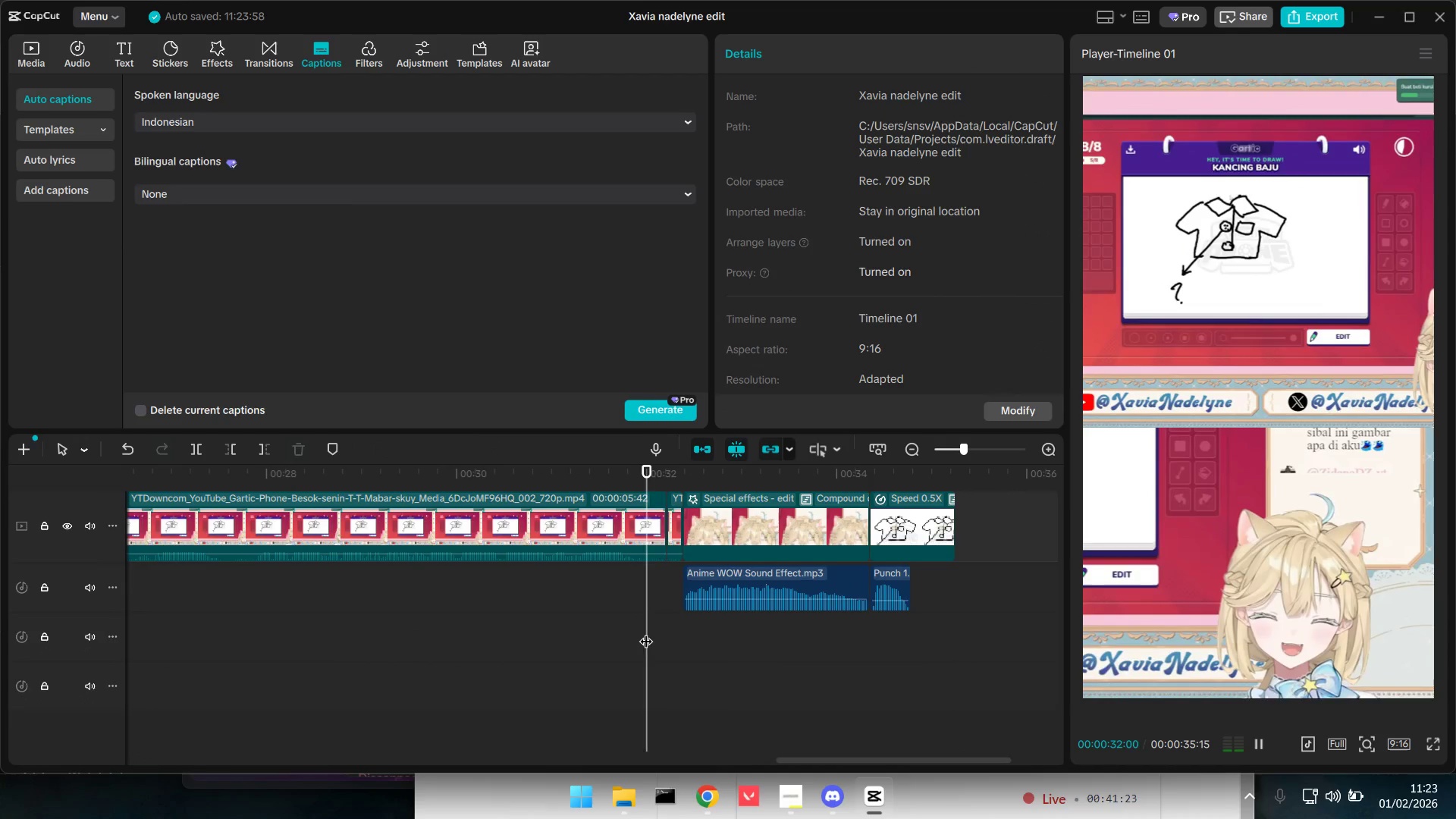 
key(Space)
 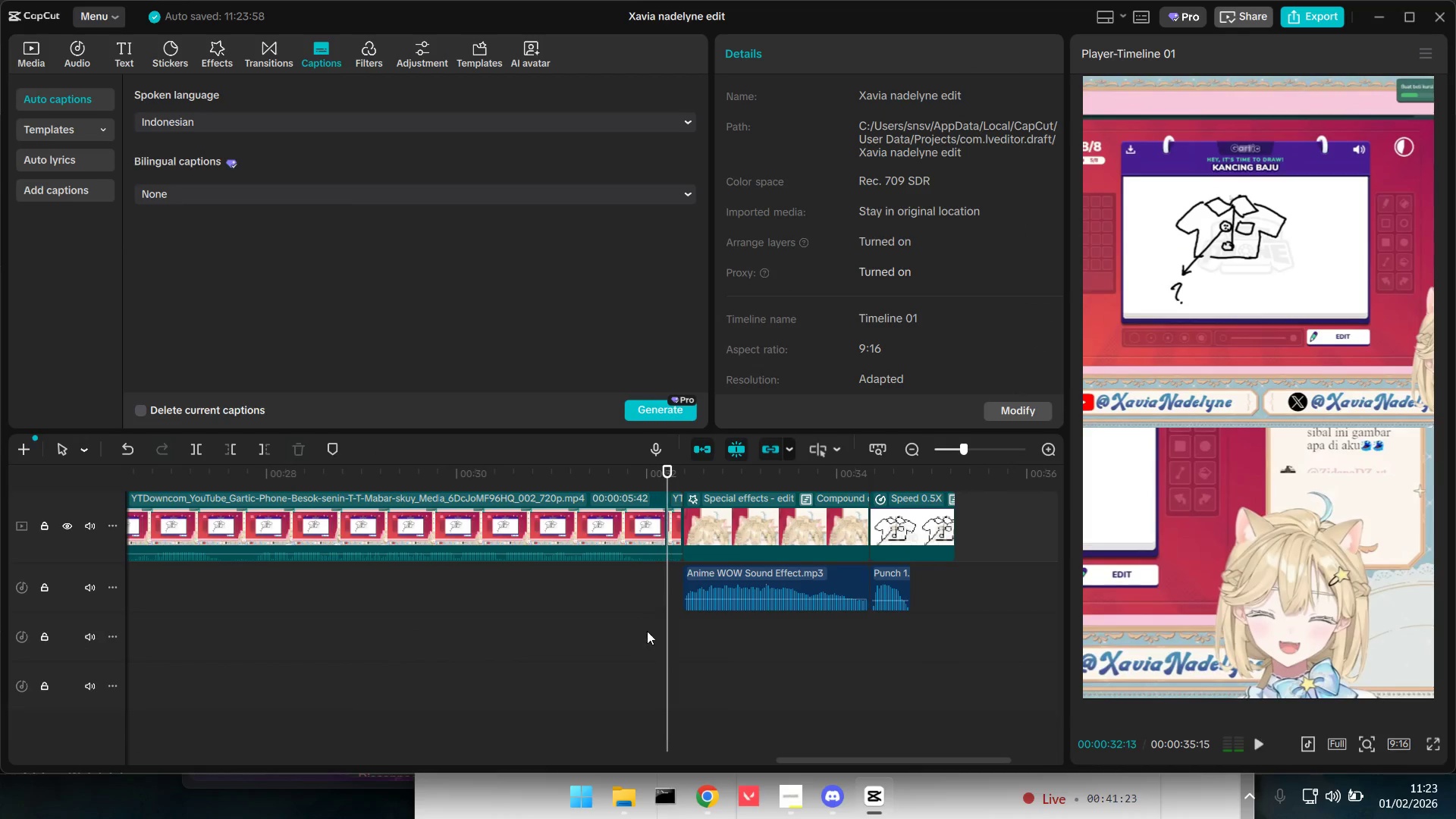 
key(Space)
 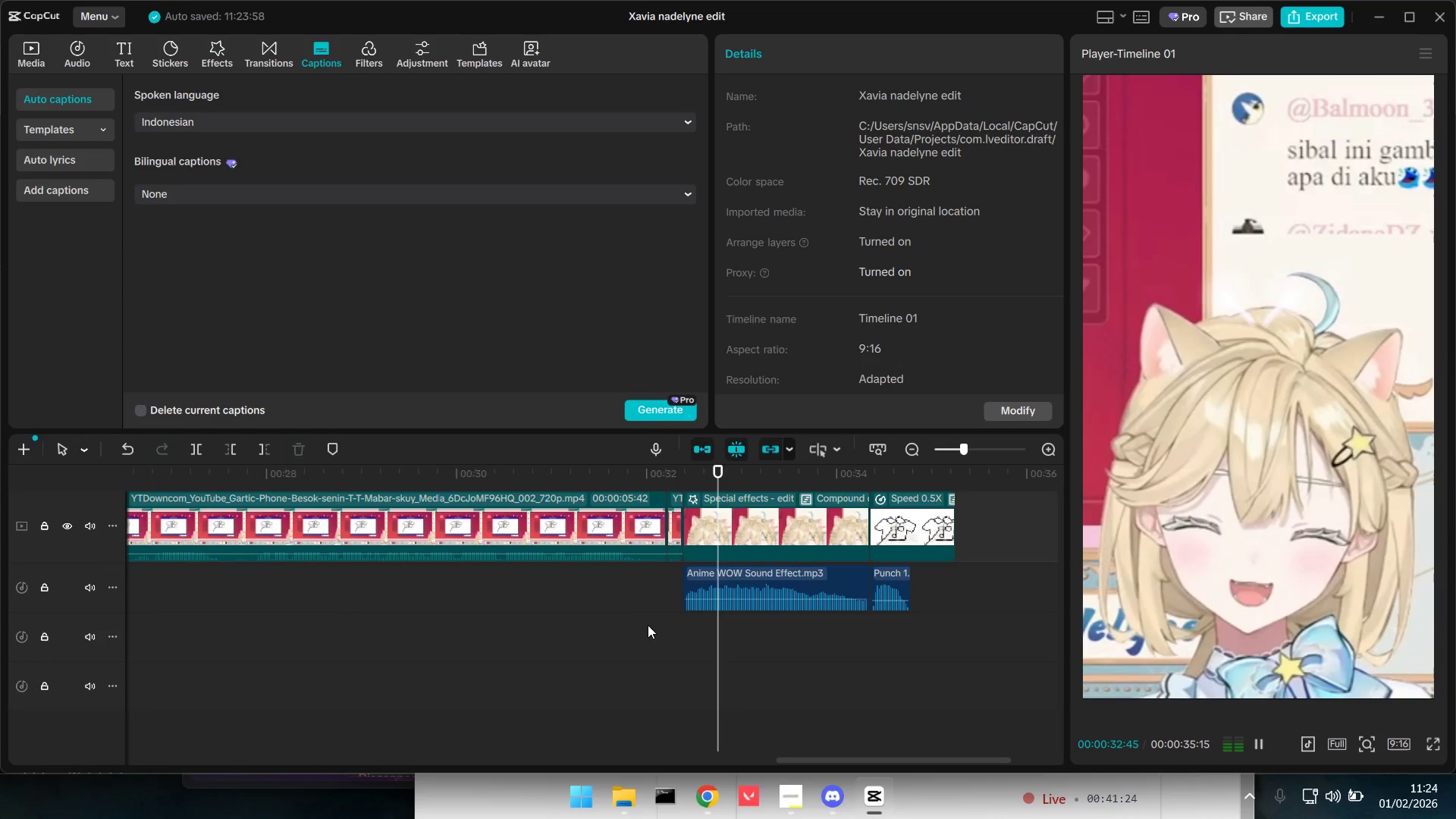 
hold_key(key=ControlLeft, duration=1.5)
hold_key(key=ControlLeft, duration=0.66)
scroll: coordinate [654, 622], scroll_direction: down, amount: 22.0
 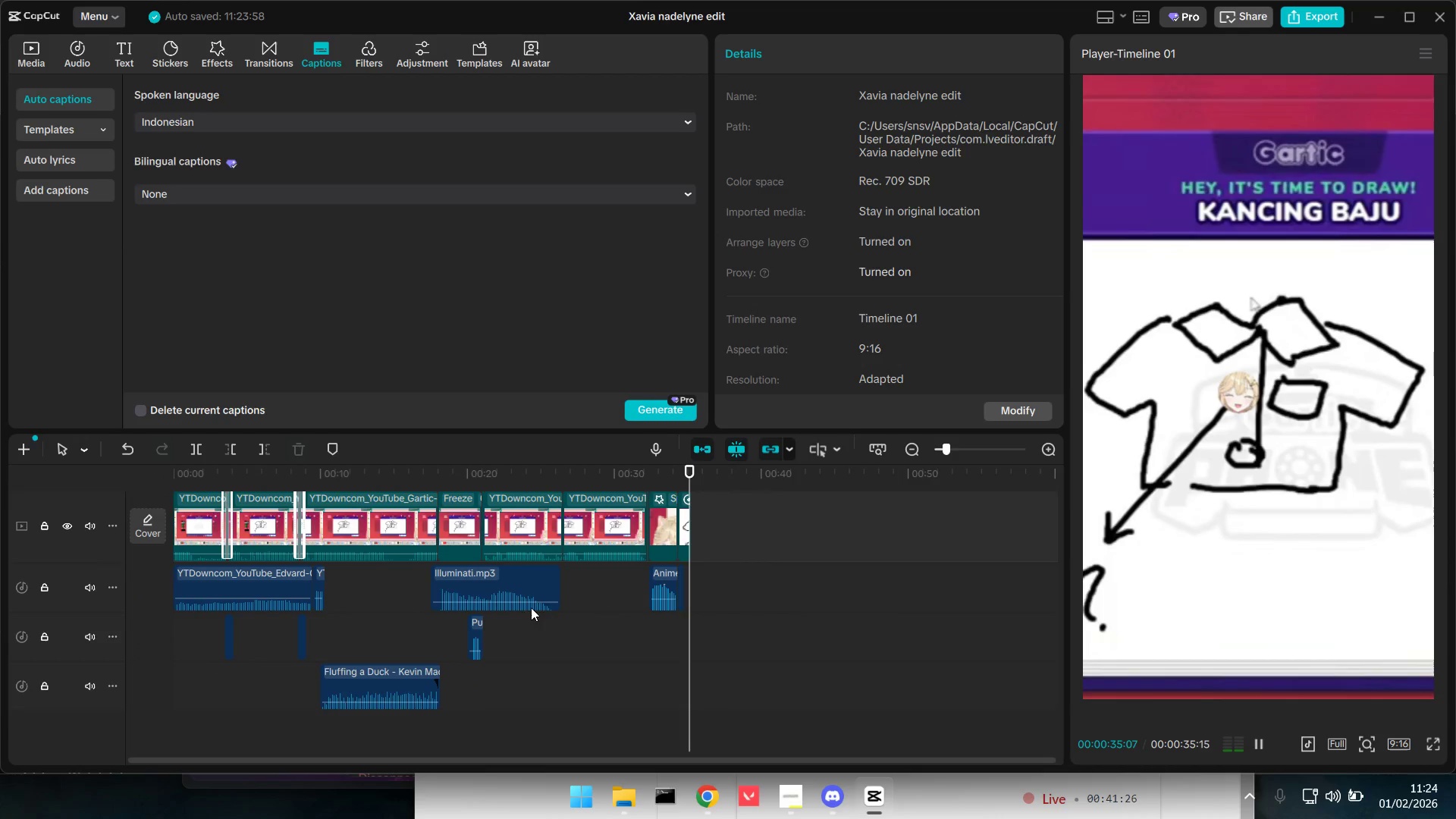 
left_click([364, 594])
 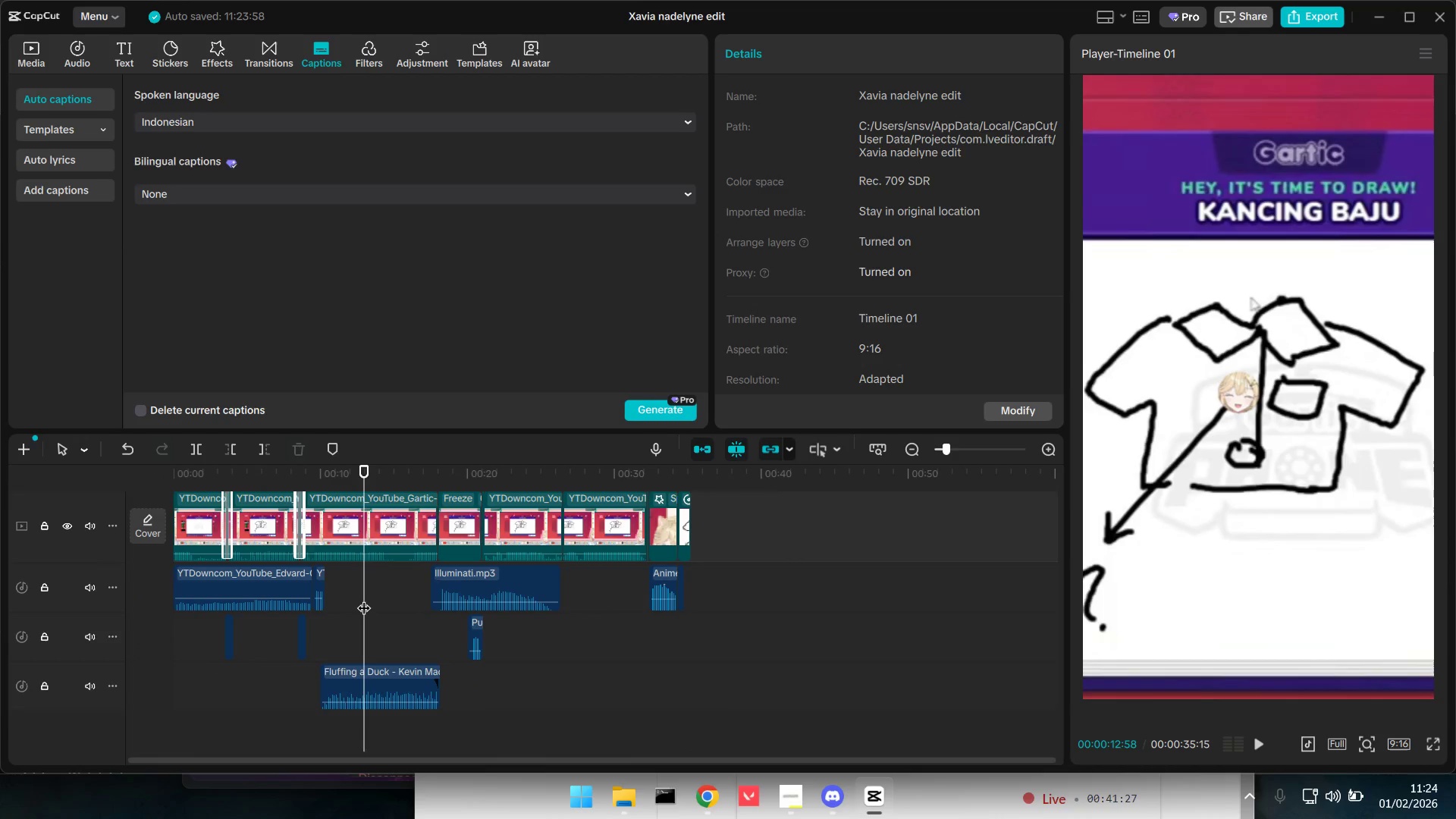 
left_click_drag(start_coordinate=[364, 598], to_coordinate=[79, 595])
 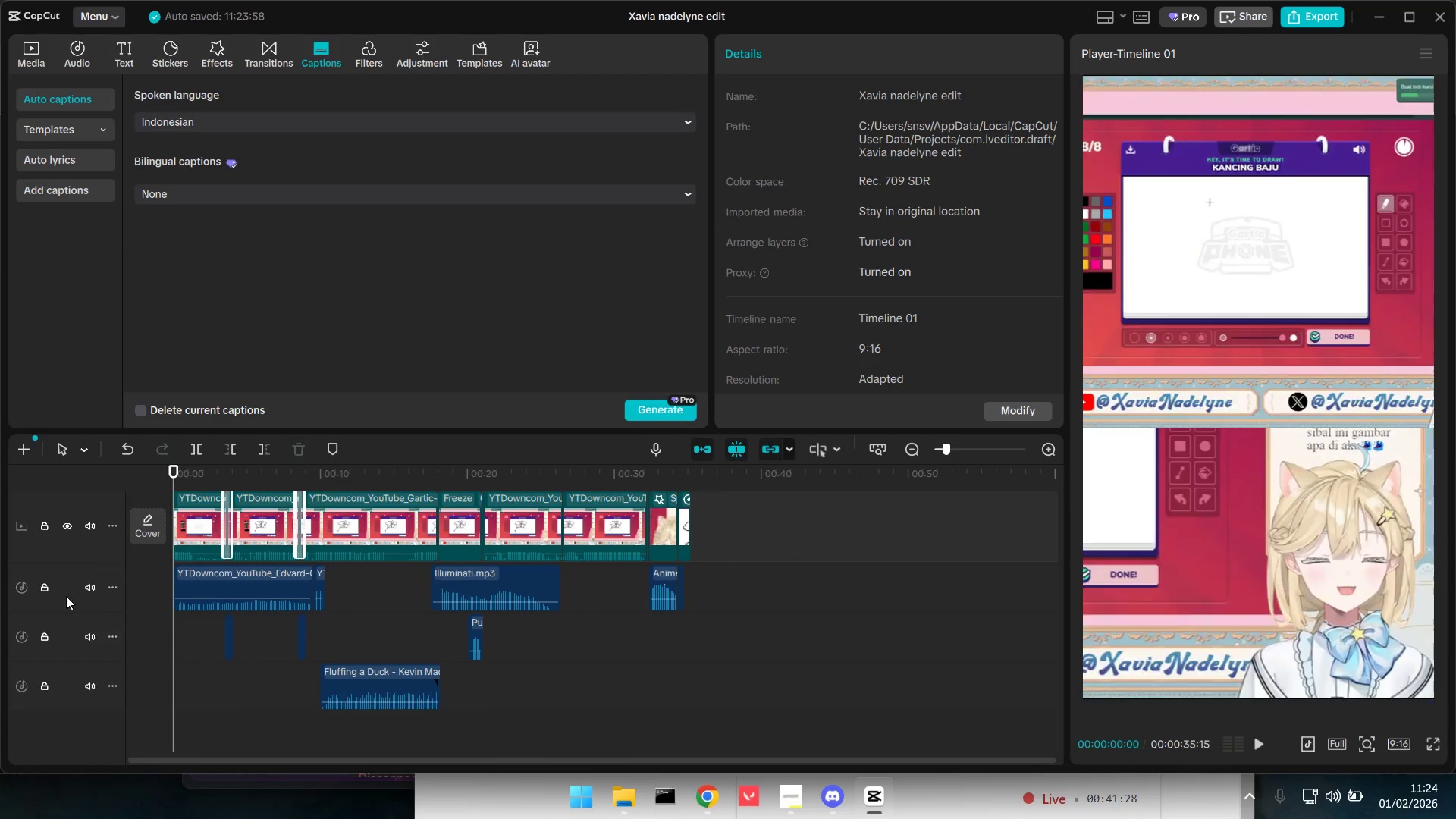 
key(Space)
 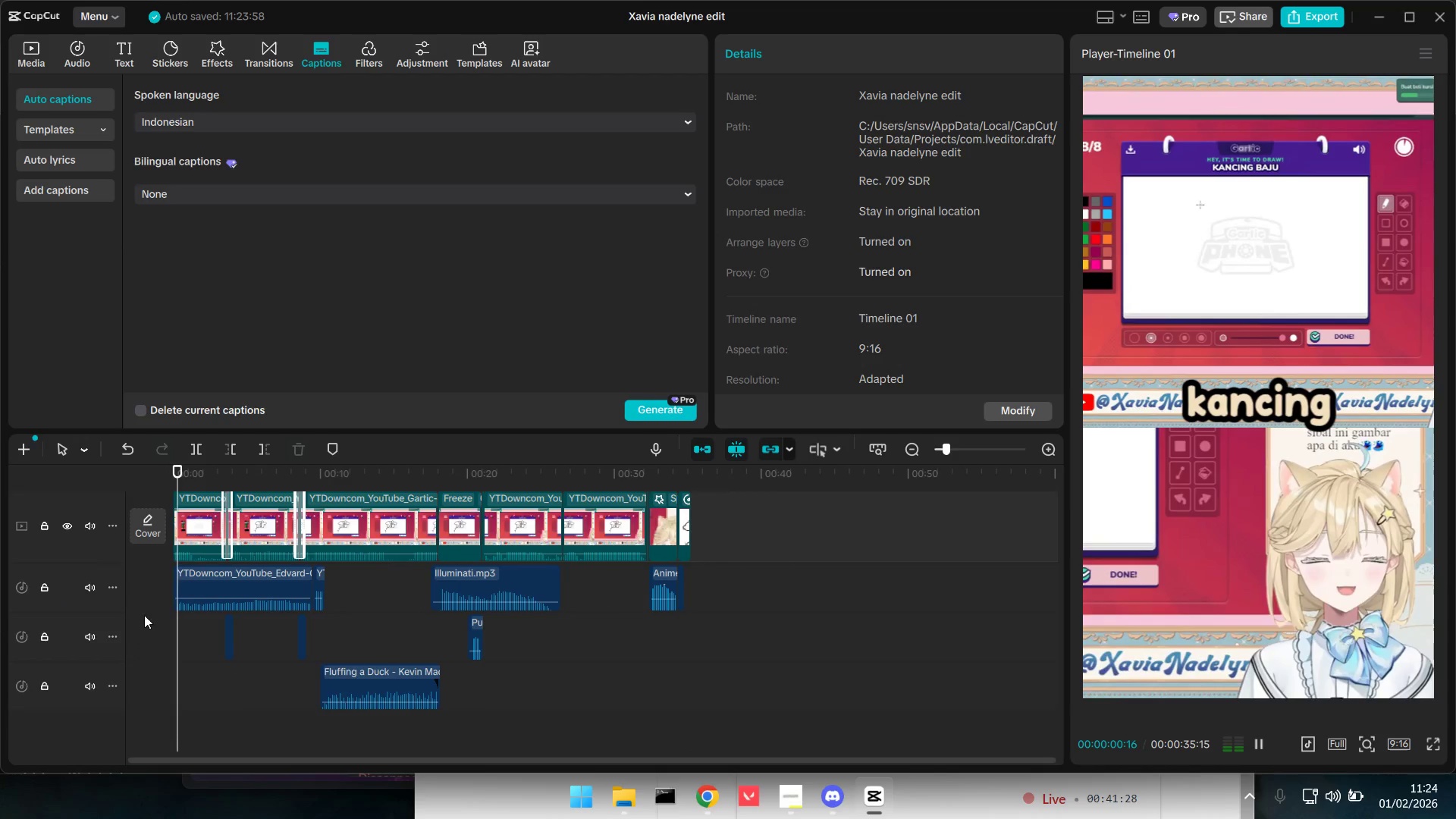 
scroll: coordinate [328, 660], scroll_direction: up, amount: 7.0
 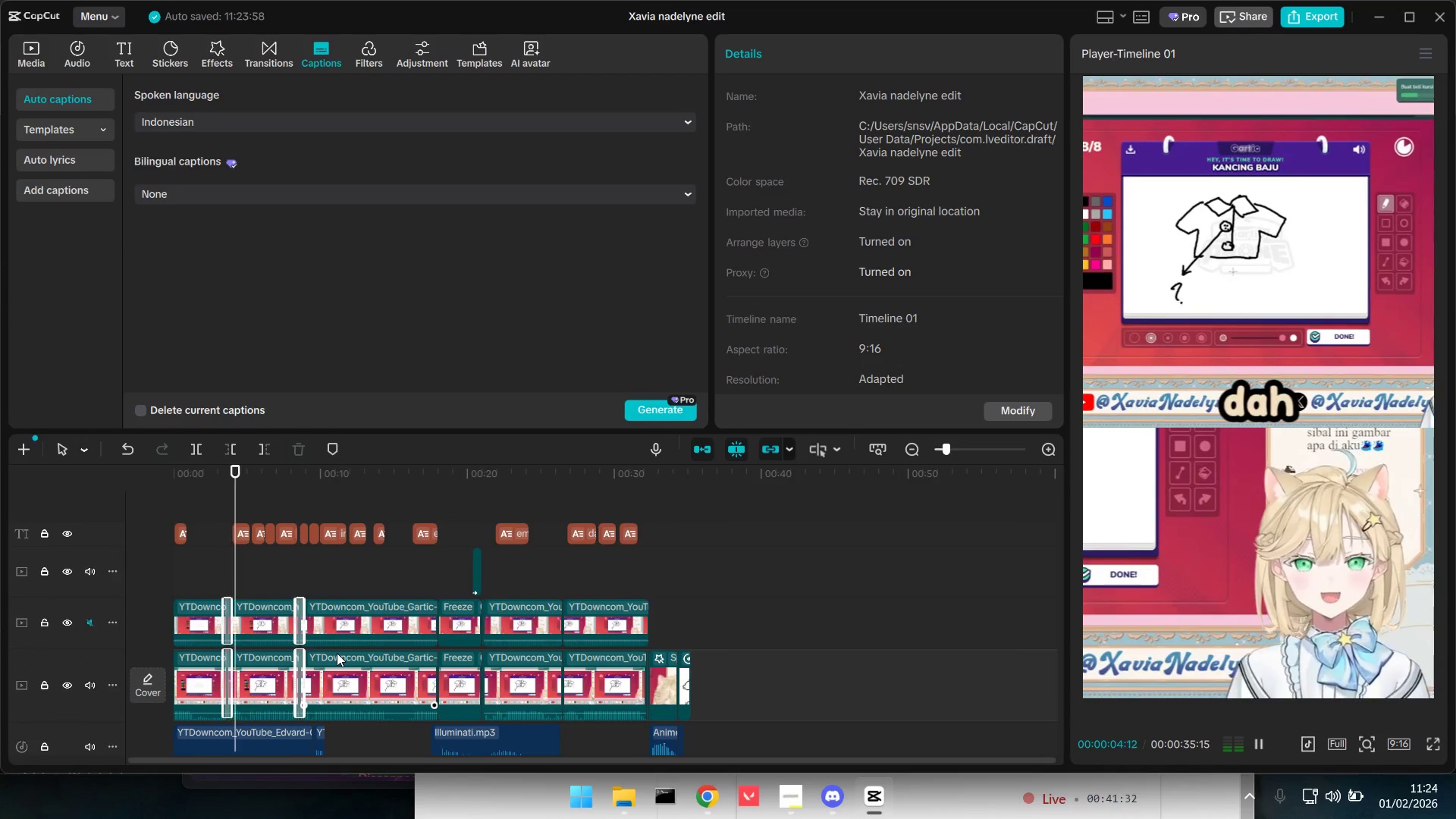 
key(Alt+AltLeft)
 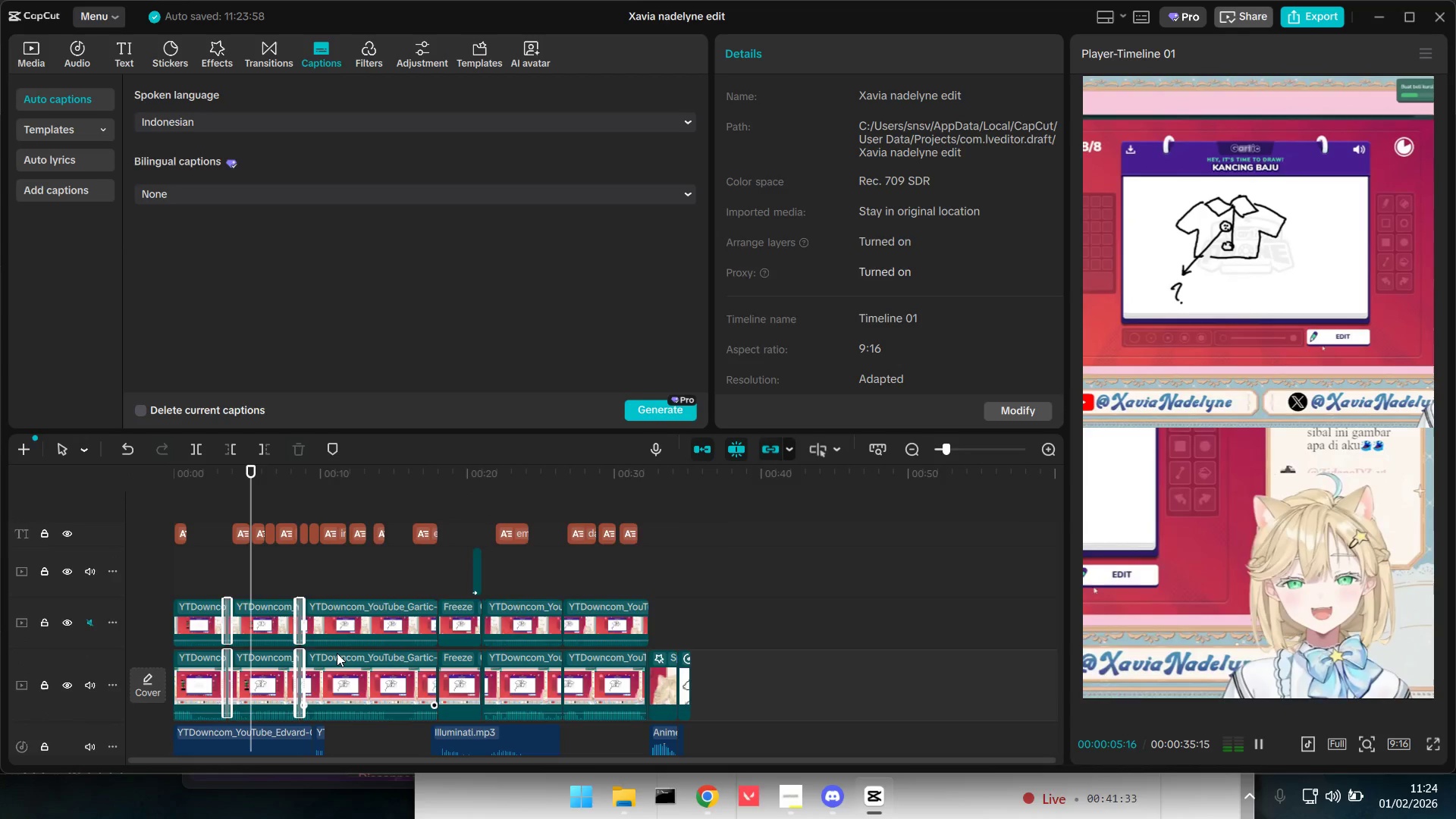 
key(Alt+Tab)